 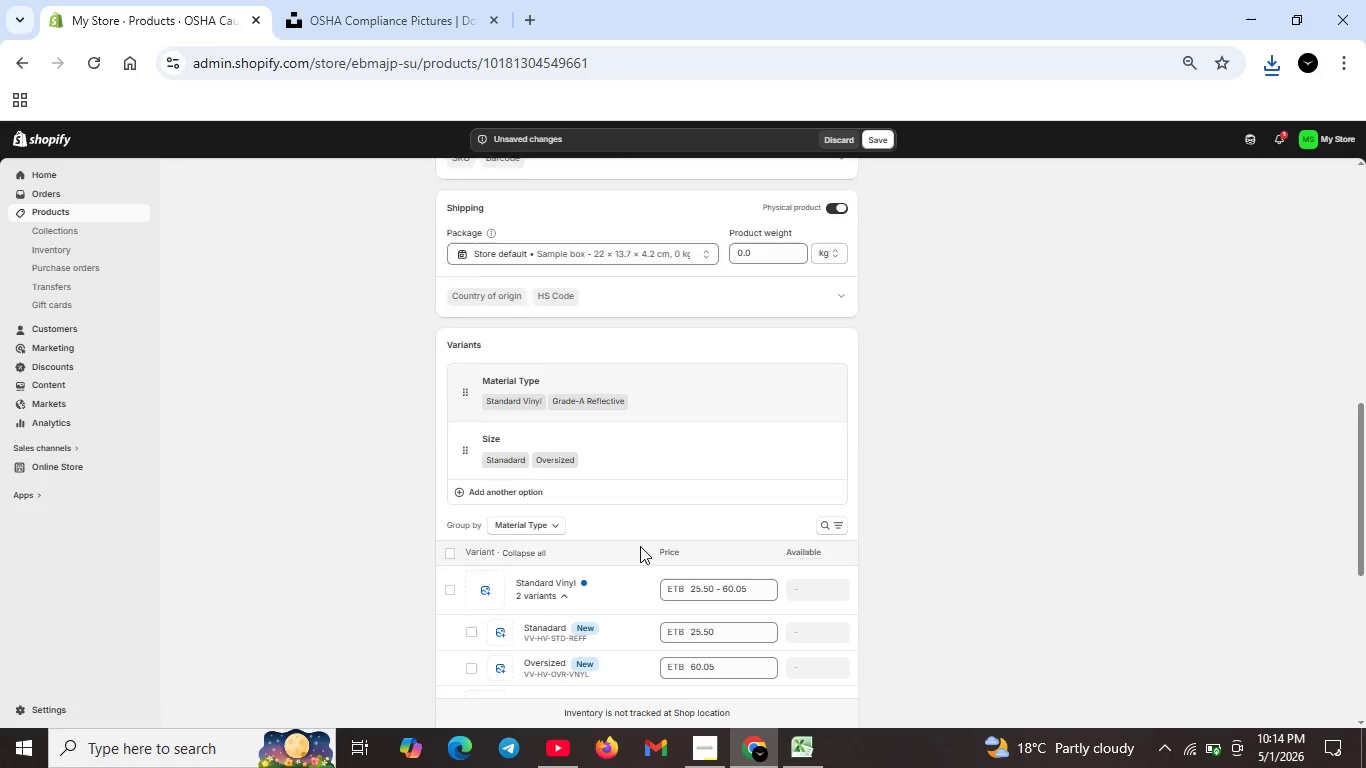 
scroll: coordinate [640, 546], scroll_direction: down, amount: 1.0
 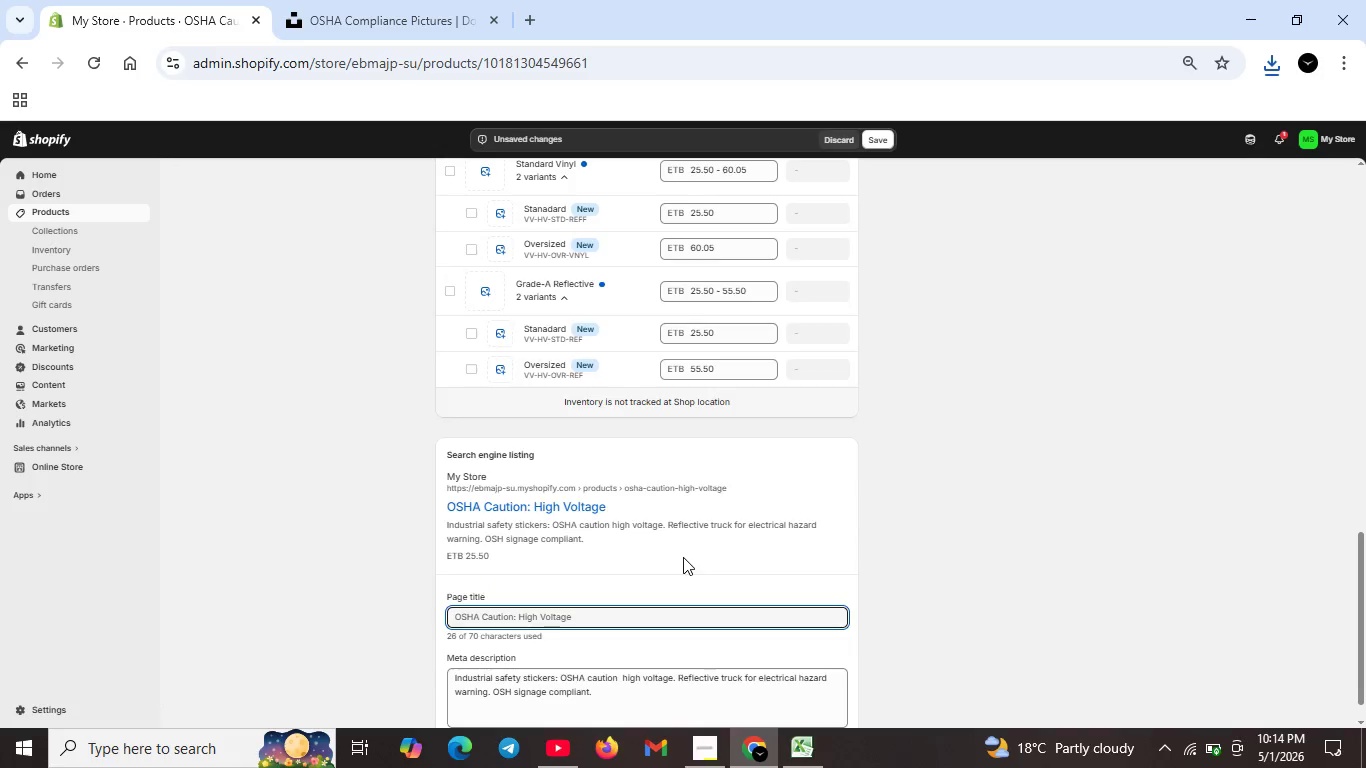 
scroll: coordinate [683, 557], scroll_direction: up, amount: 10.0
 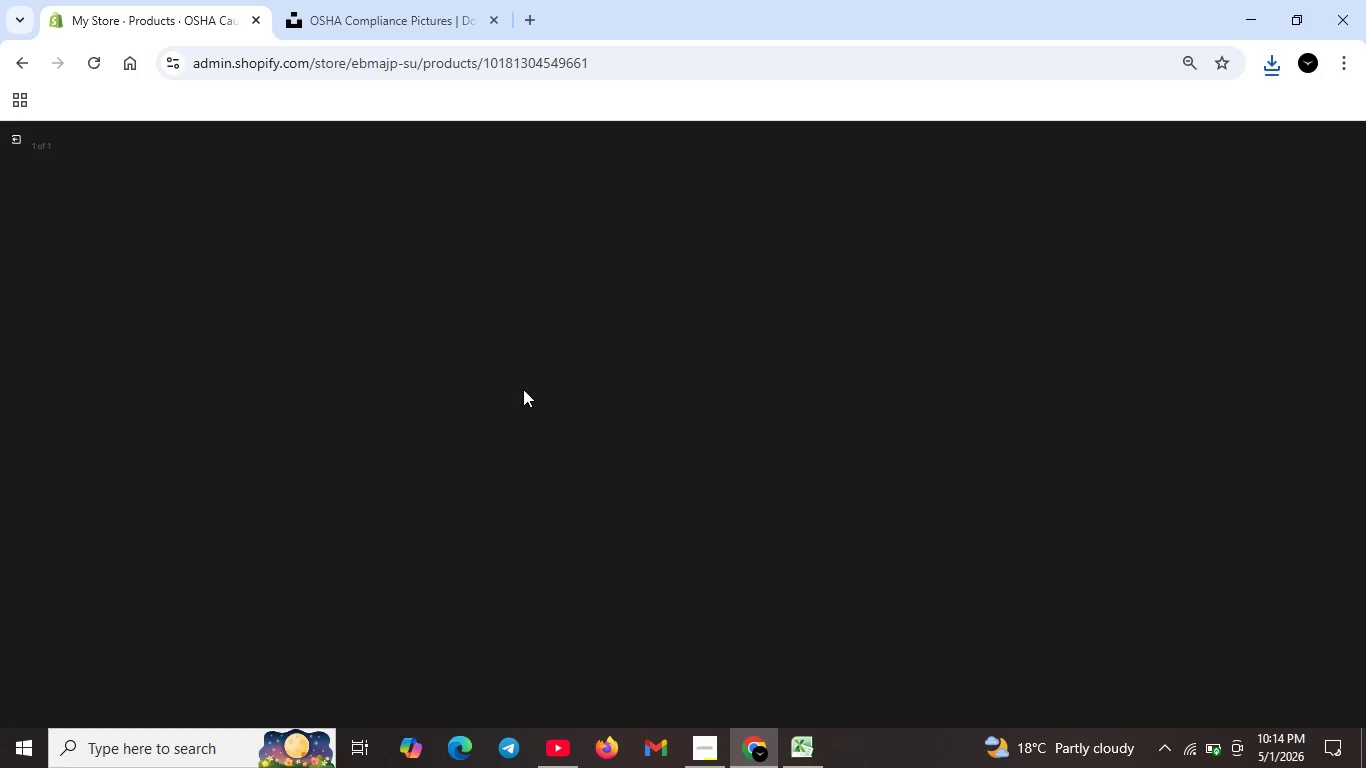 
double_click([523, 389])
 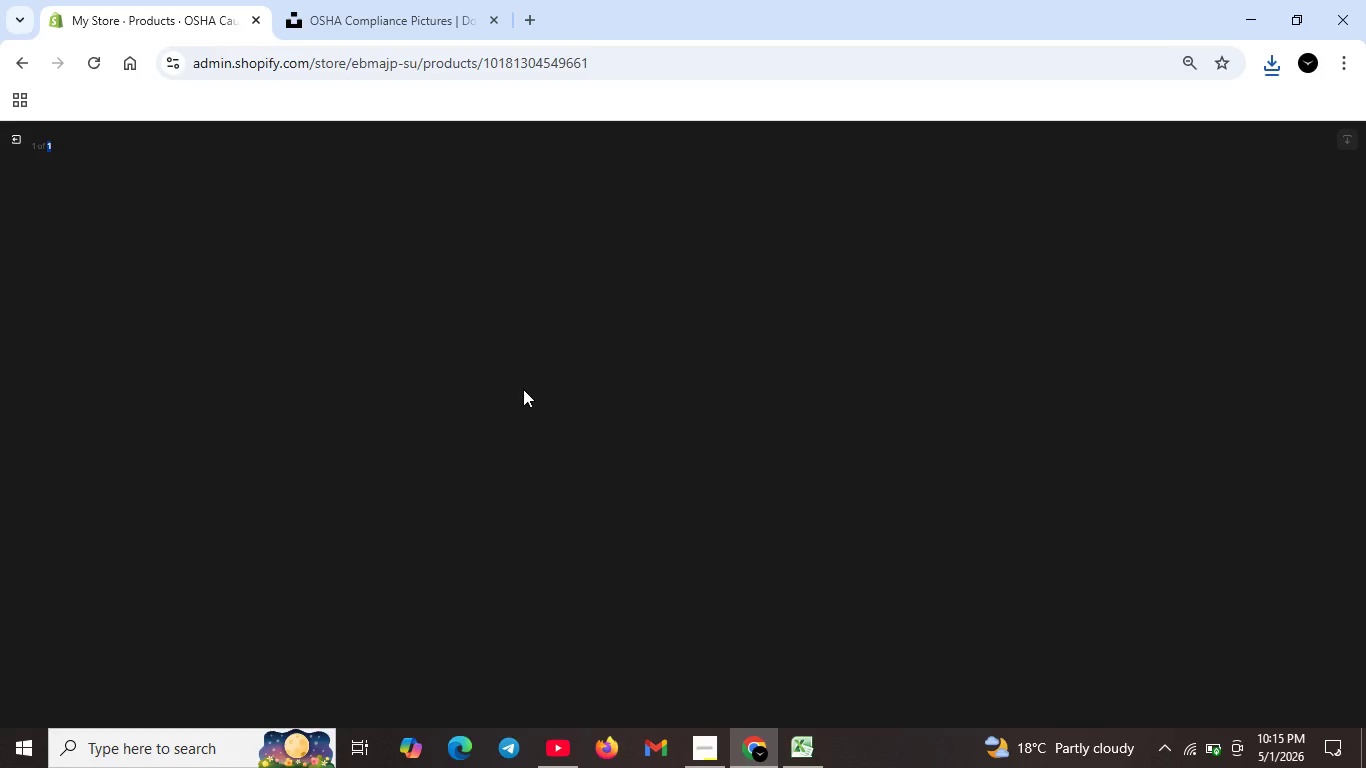 
scroll: coordinate [544, 395], scroll_direction: up, amount: 1.0
 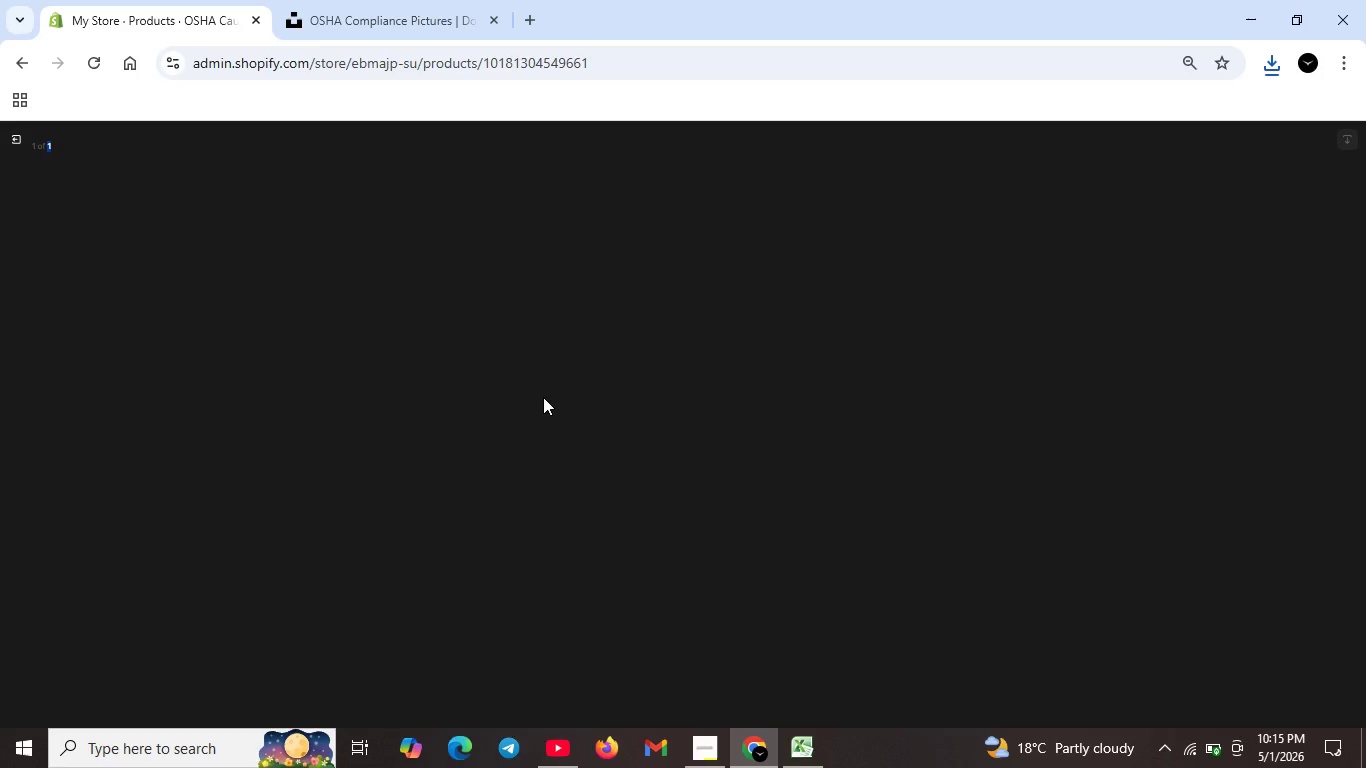 
scroll: coordinate [537, 397], scroll_direction: down, amount: 3.0
 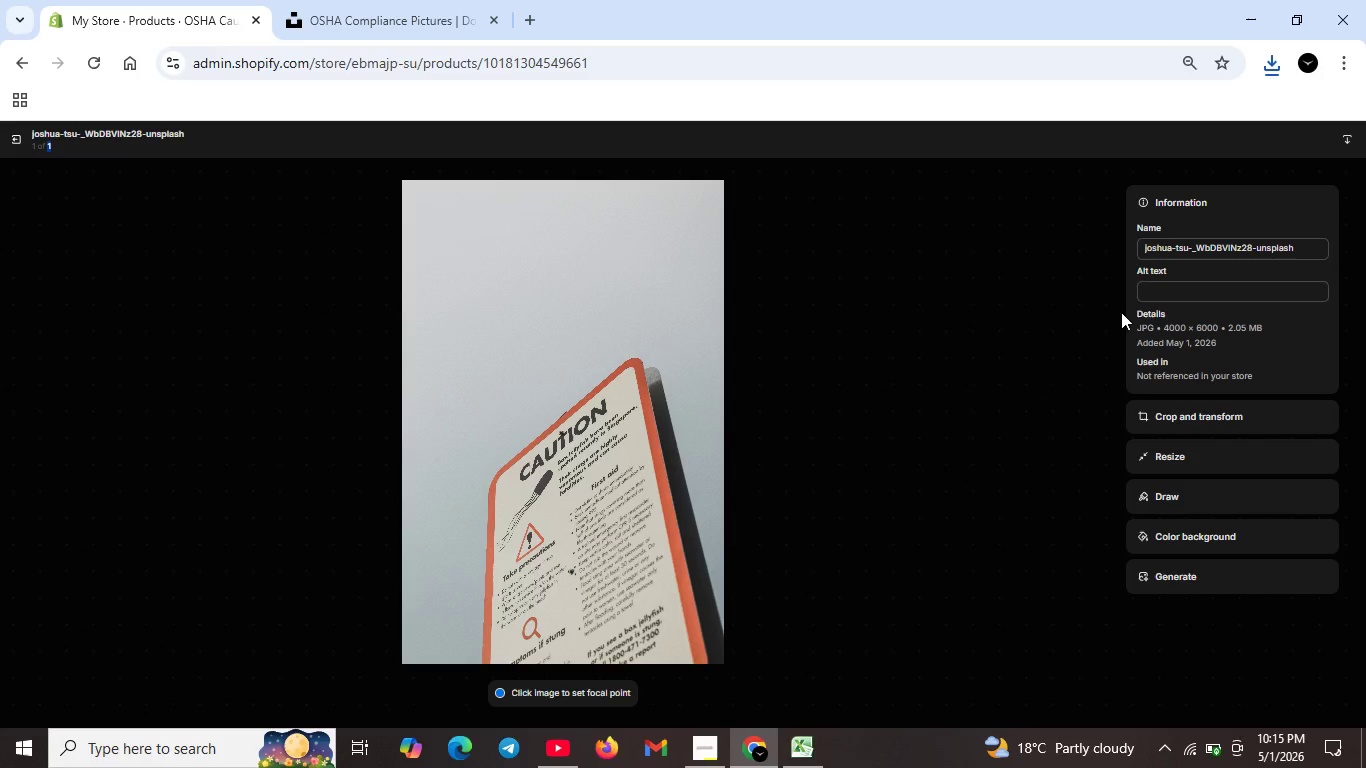 
left_click([1146, 293])
 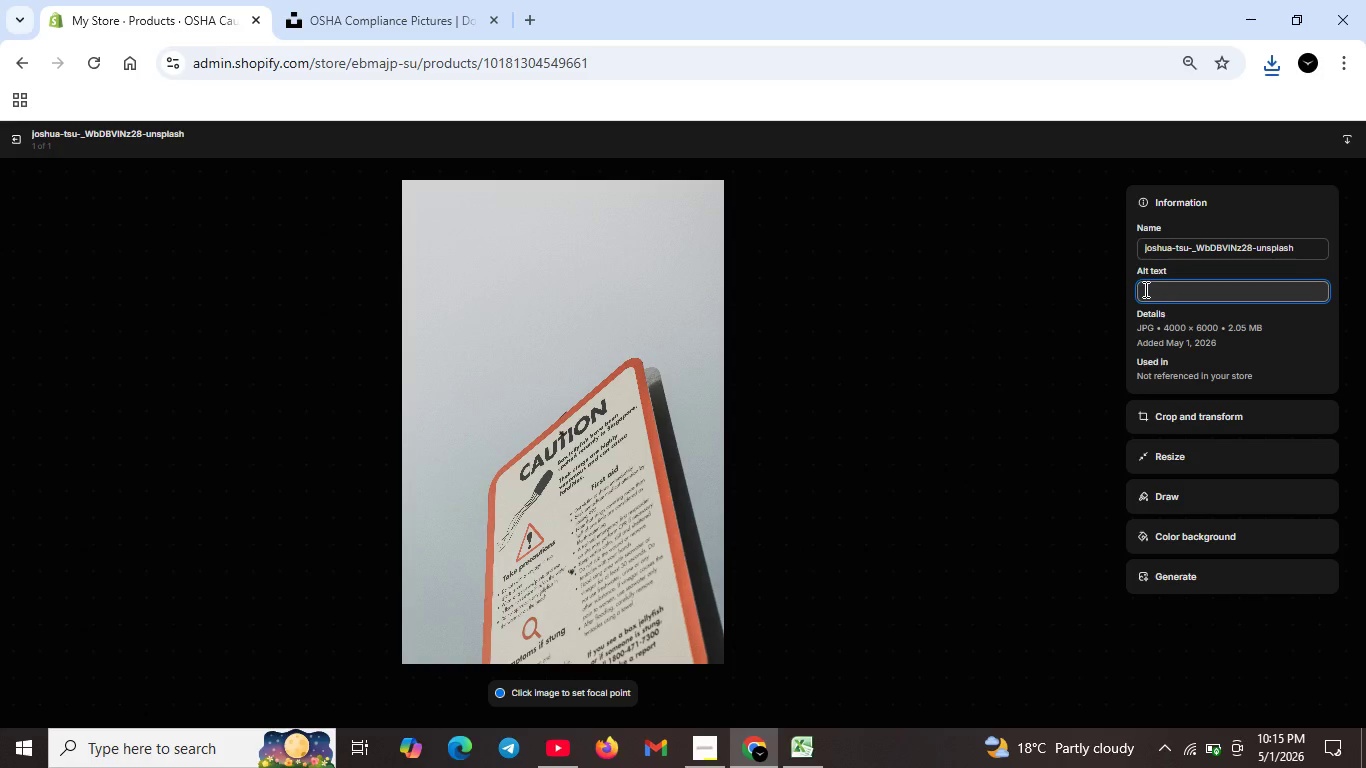 
type(Industrial Safty)
key(Backspace)
key(Backspace)
type(ety )
 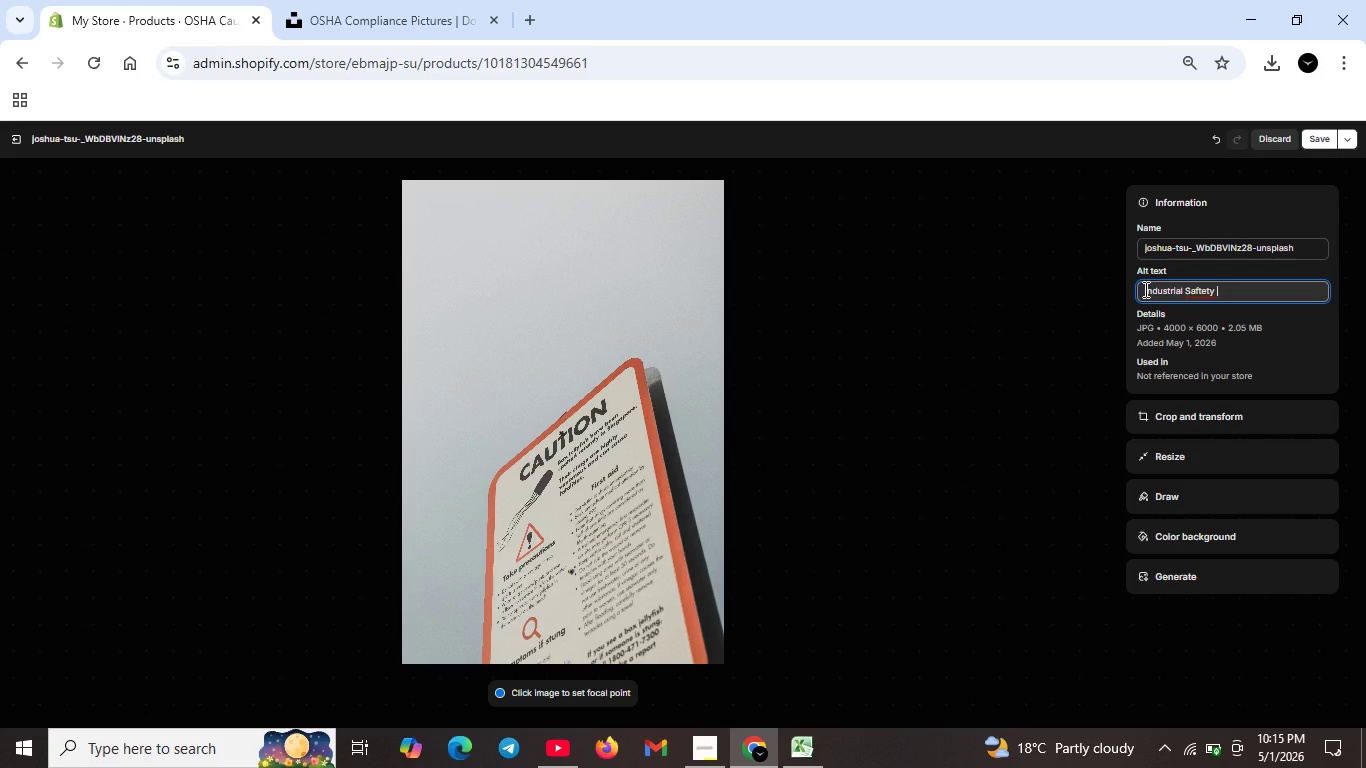 
wait(8.16)
 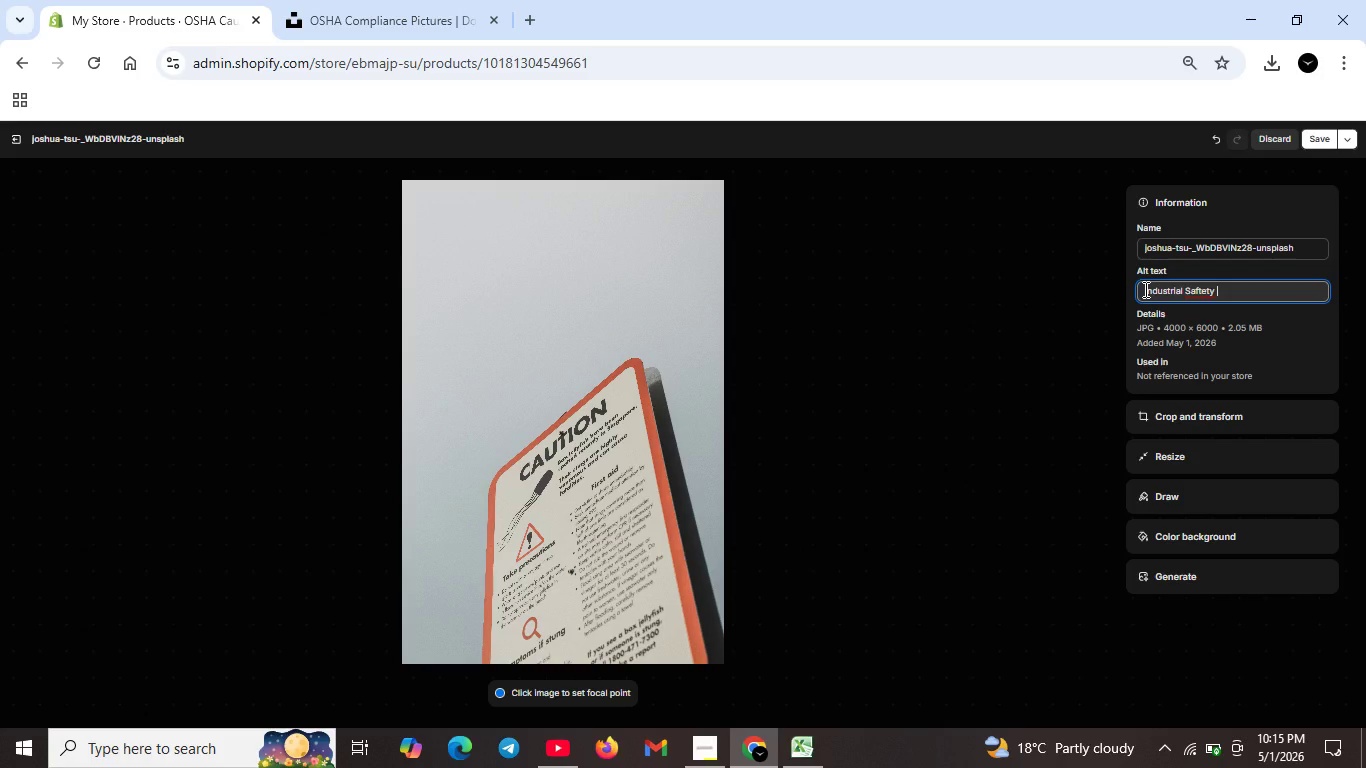 
key(Backspace)
key(Backspace)
key(Backspace)
key(Backspace)
key(Backspace)
type(ety sticker-OSHA caution high volatge )
 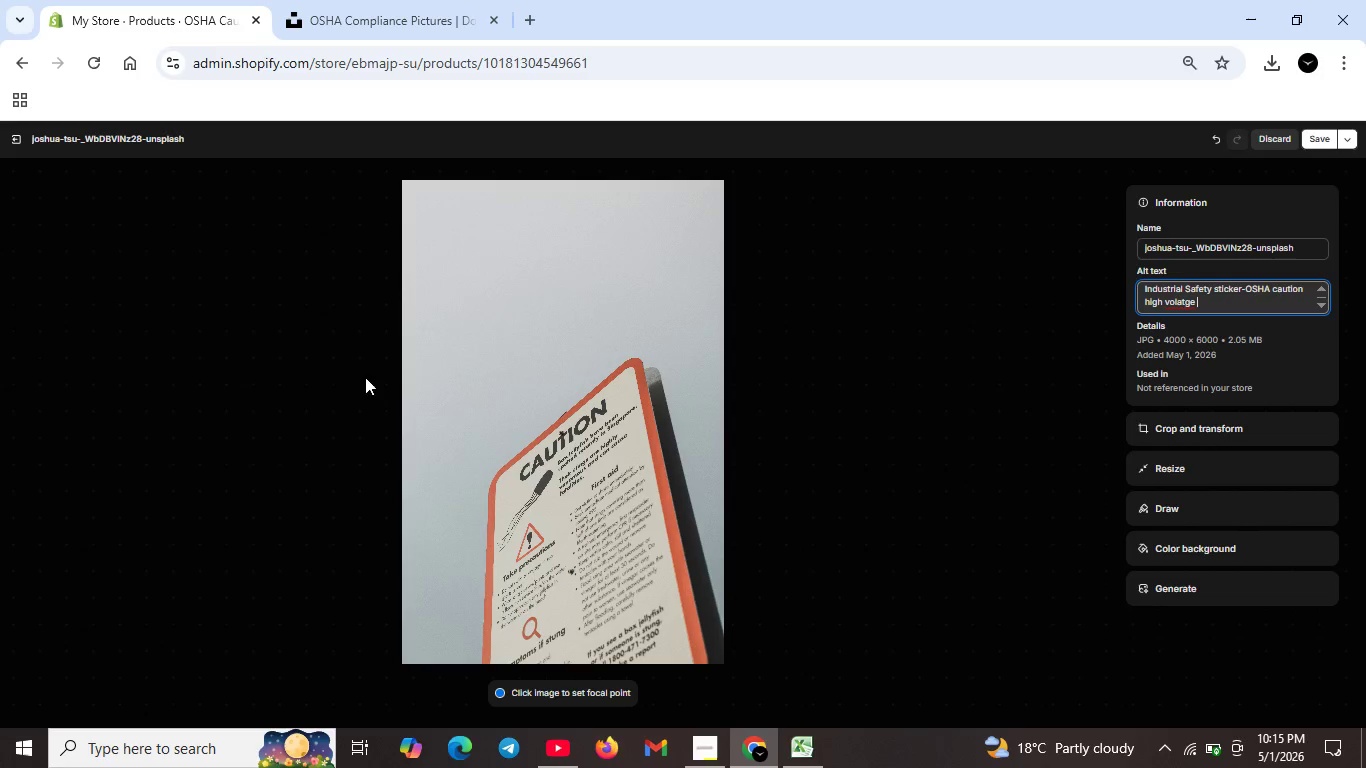 
wait(9.05)
 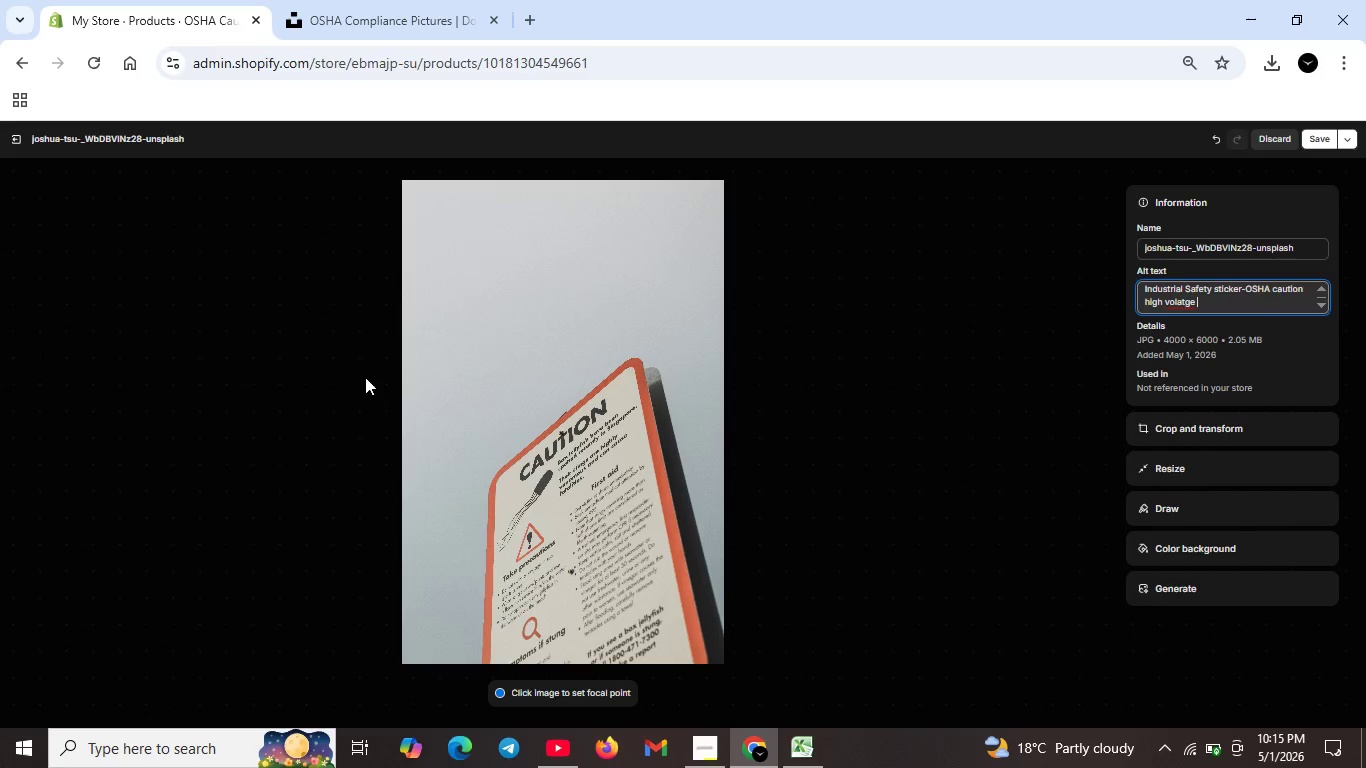 
left_click([339, 25])
 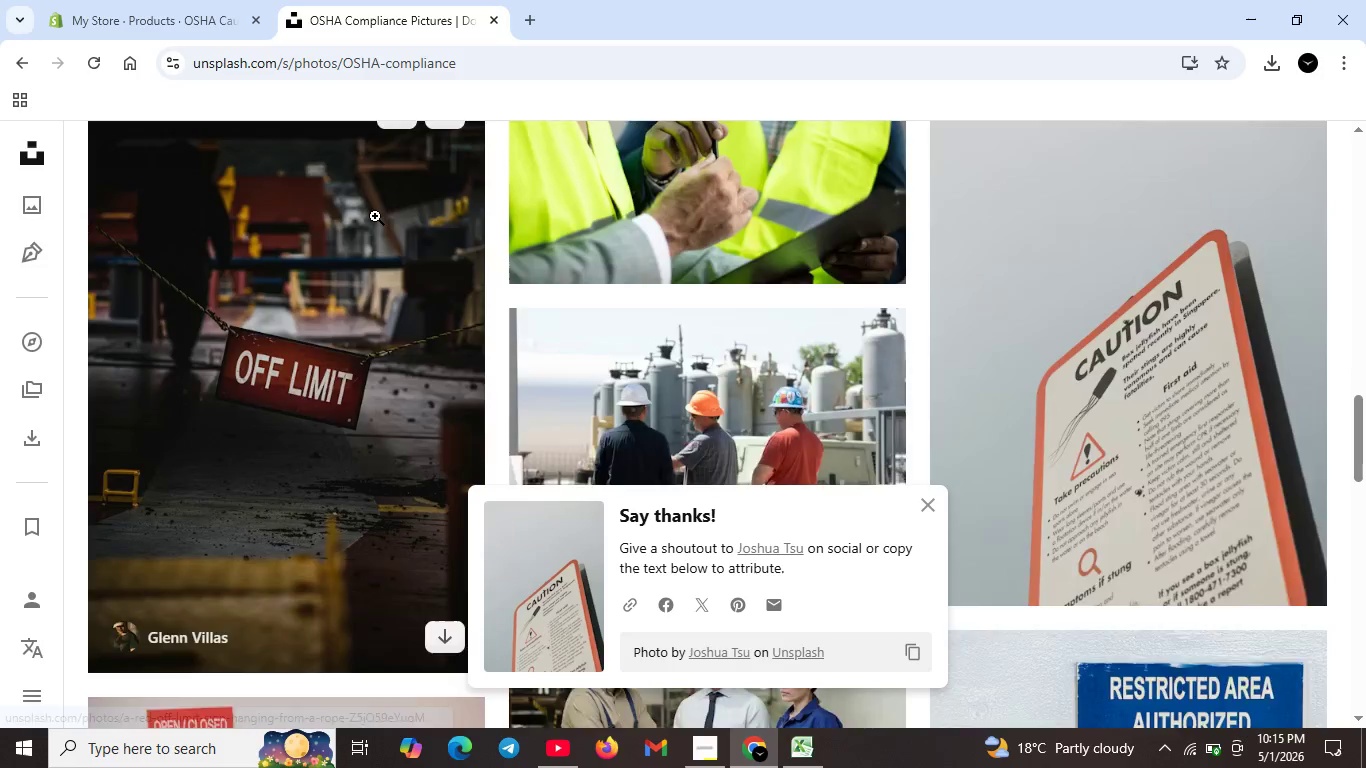 
scroll: coordinate [256, 226], scroll_direction: up, amount: 24.0
 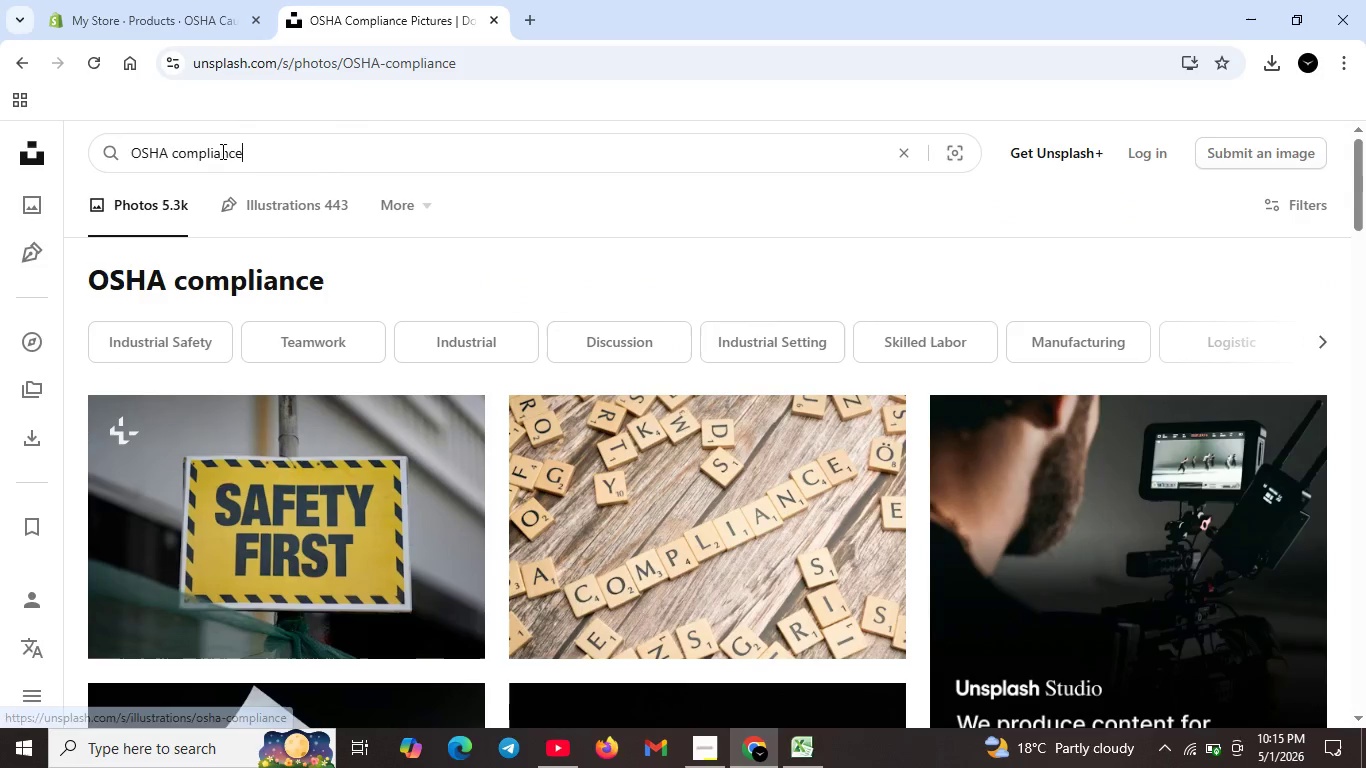 
left_click_drag(start_coordinate=[265, 155], to_coordinate=[117, 148])
 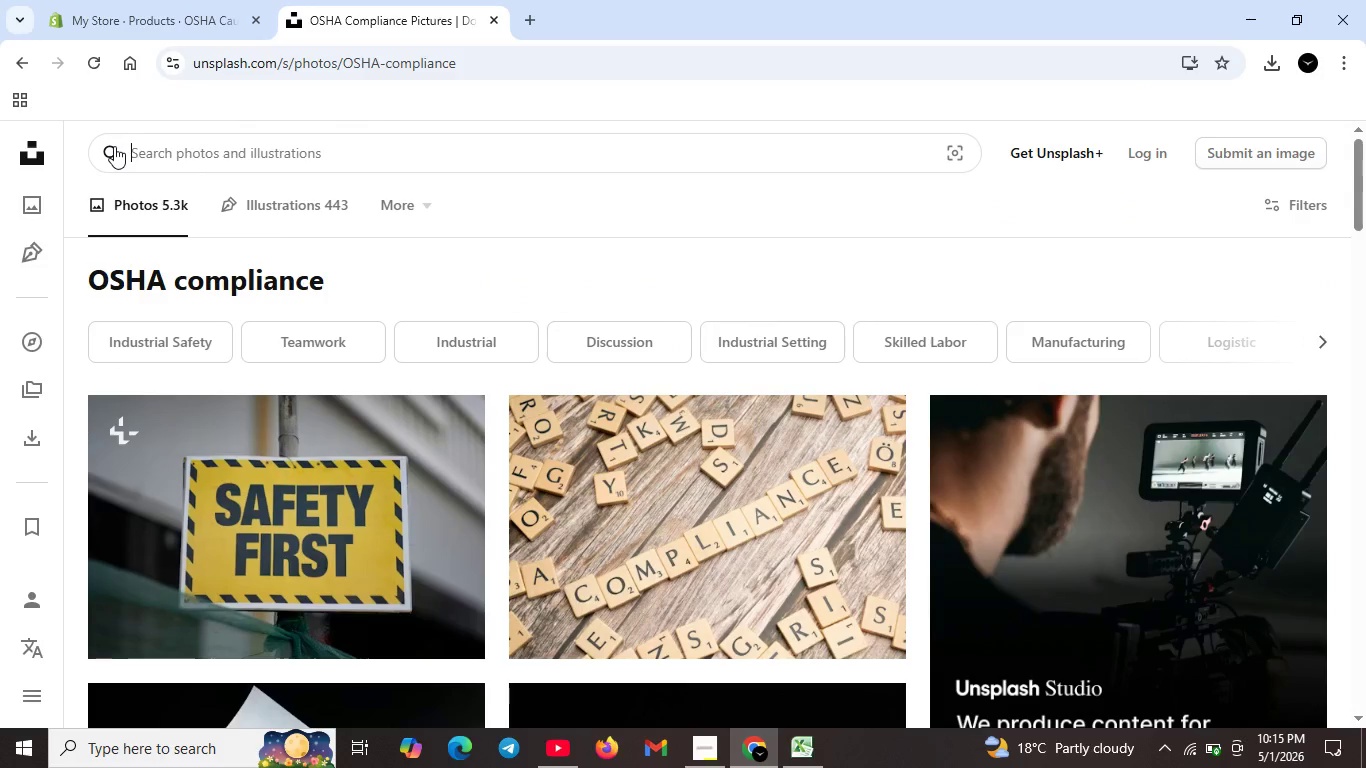 
key(Backspace)
type(high voltage caution)
 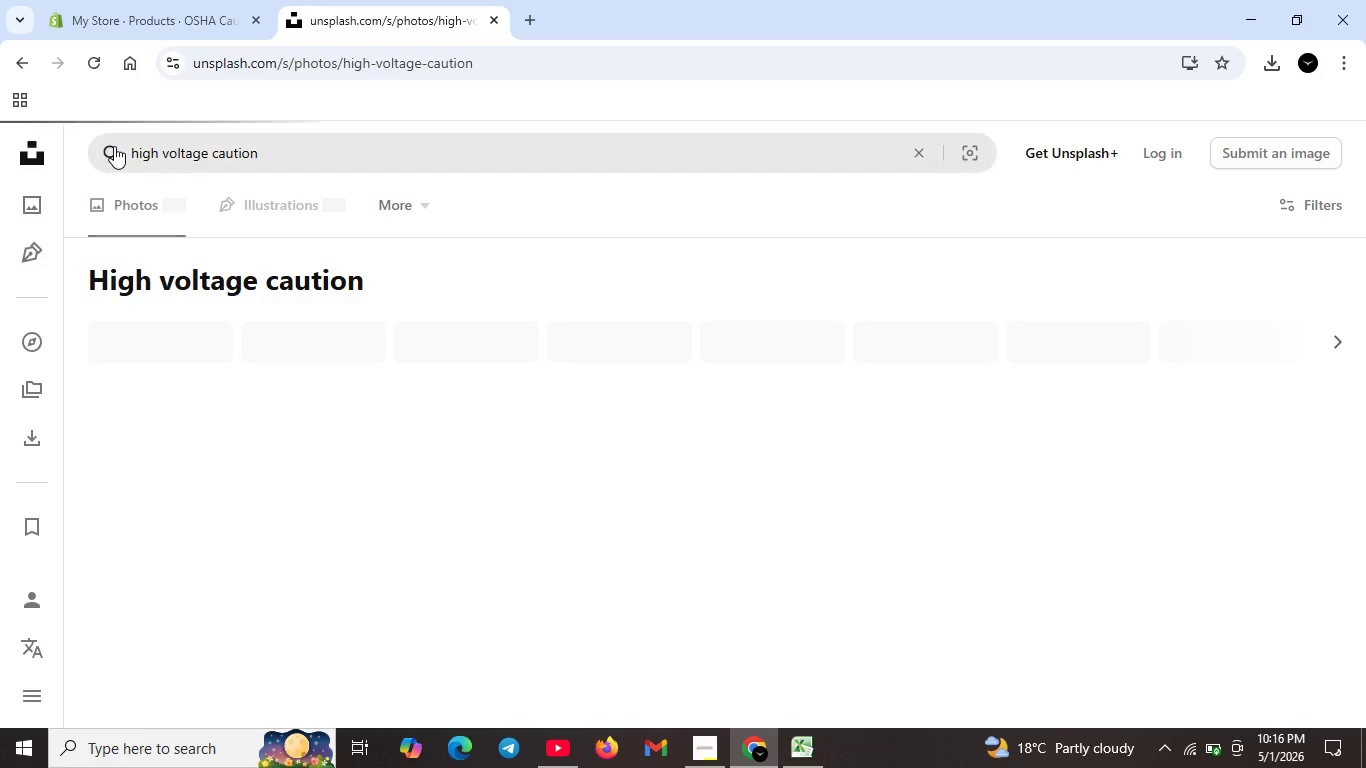 
key(Enter)
 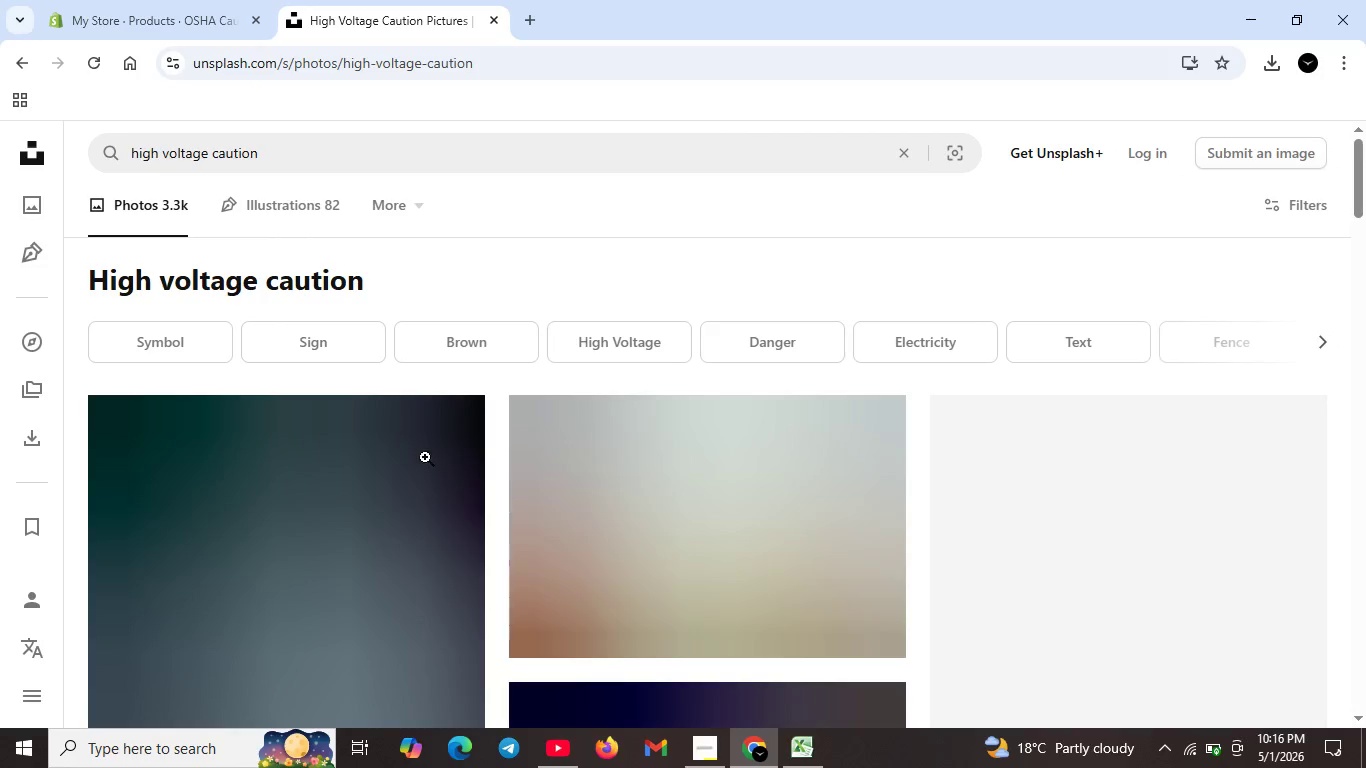 
scroll: coordinate [447, 468], scroll_direction: down, amount: 3.0
 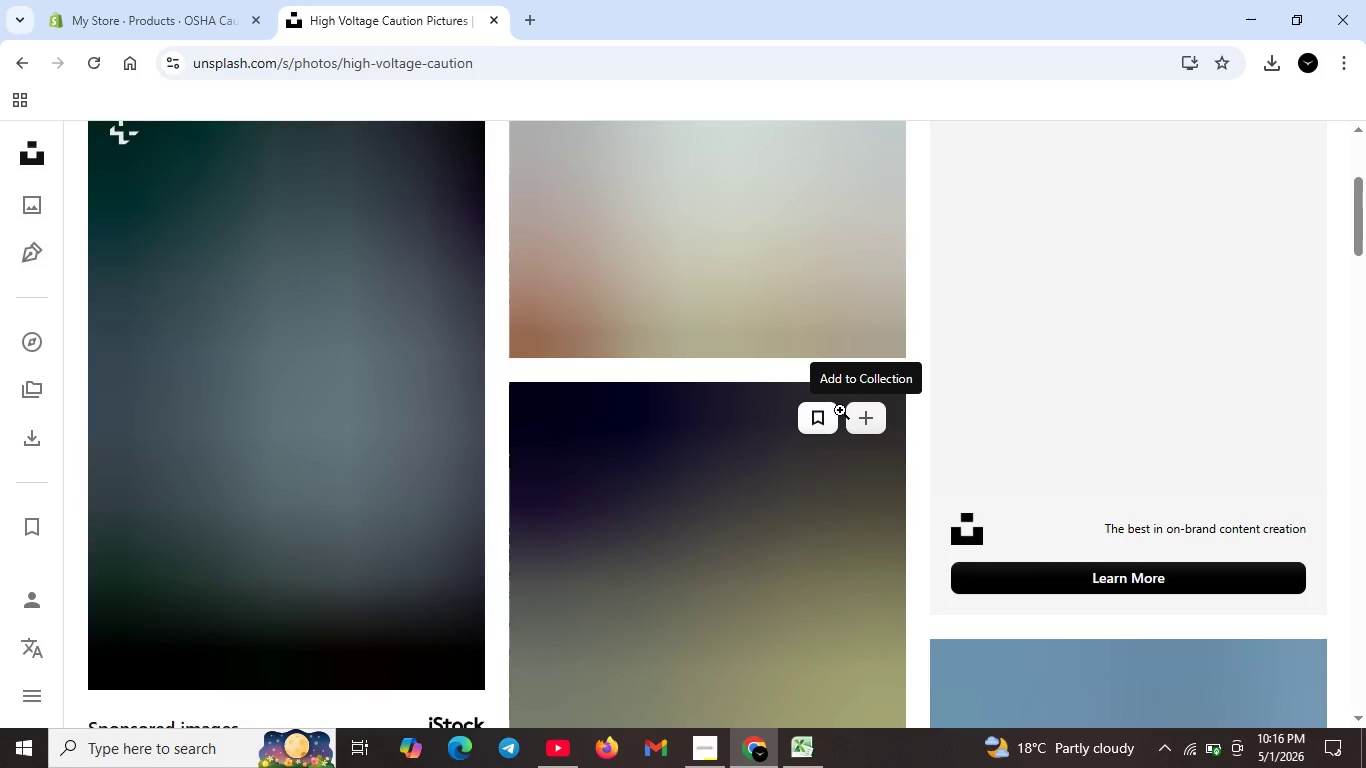 
scroll: coordinate [840, 410], scroll_direction: up, amount: 4.0
 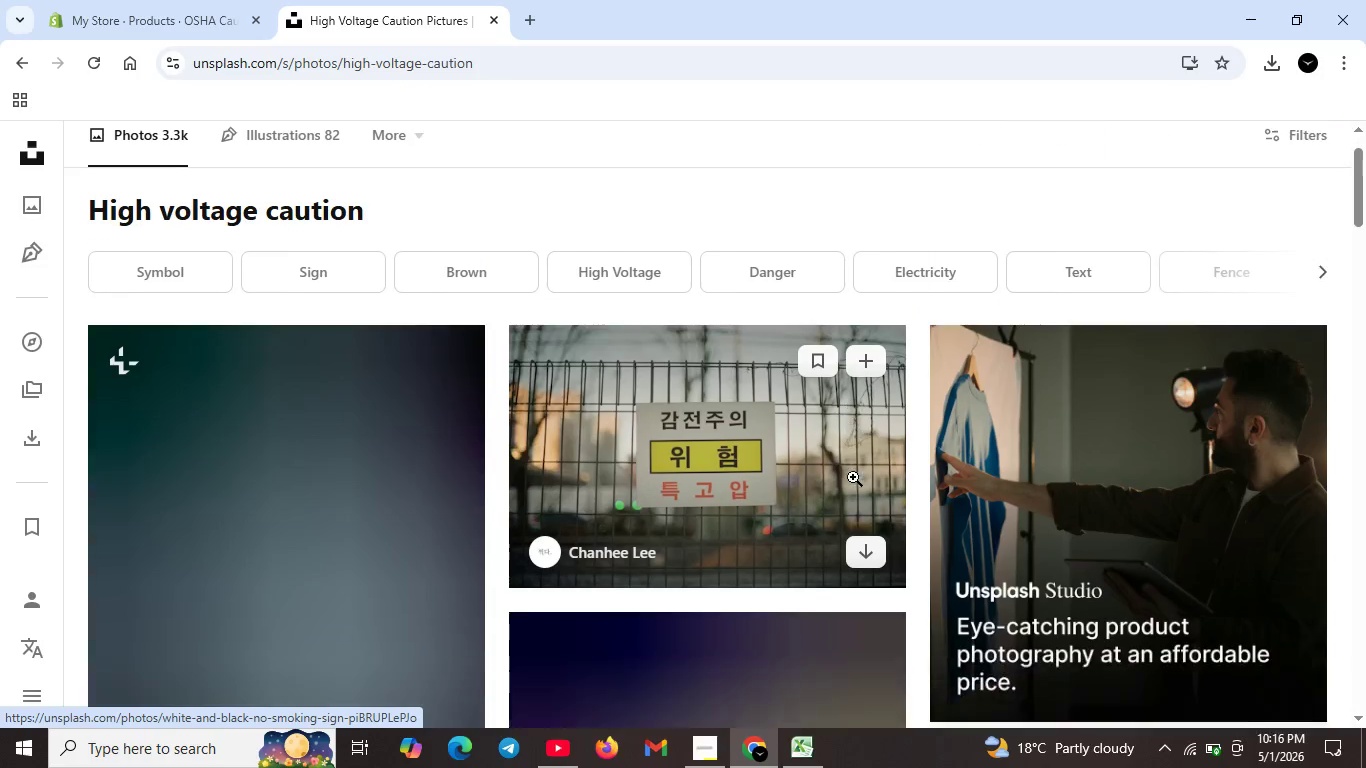 
scroll: coordinate [857, 477], scroll_direction: down, amount: 6.0
 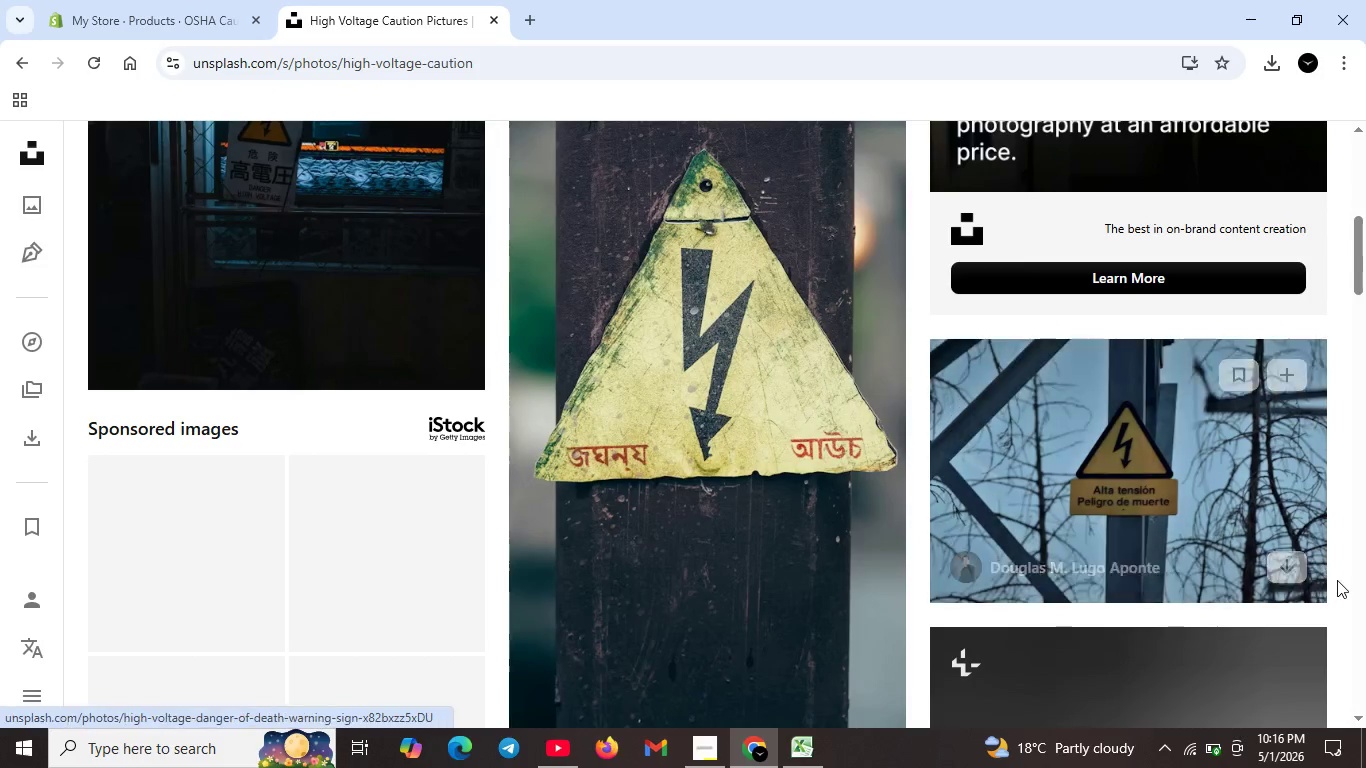 
mouse_move([1294, 568])
 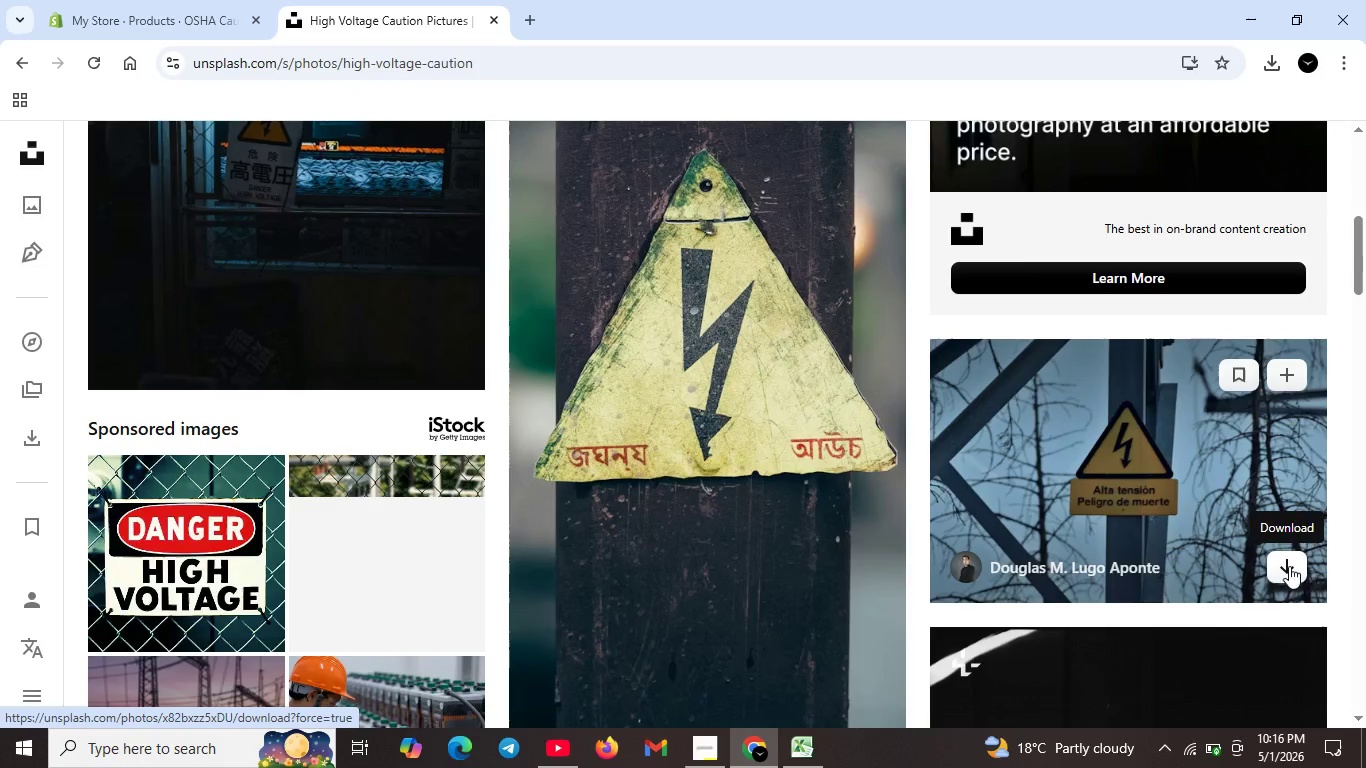 
left_click([1289, 566])
 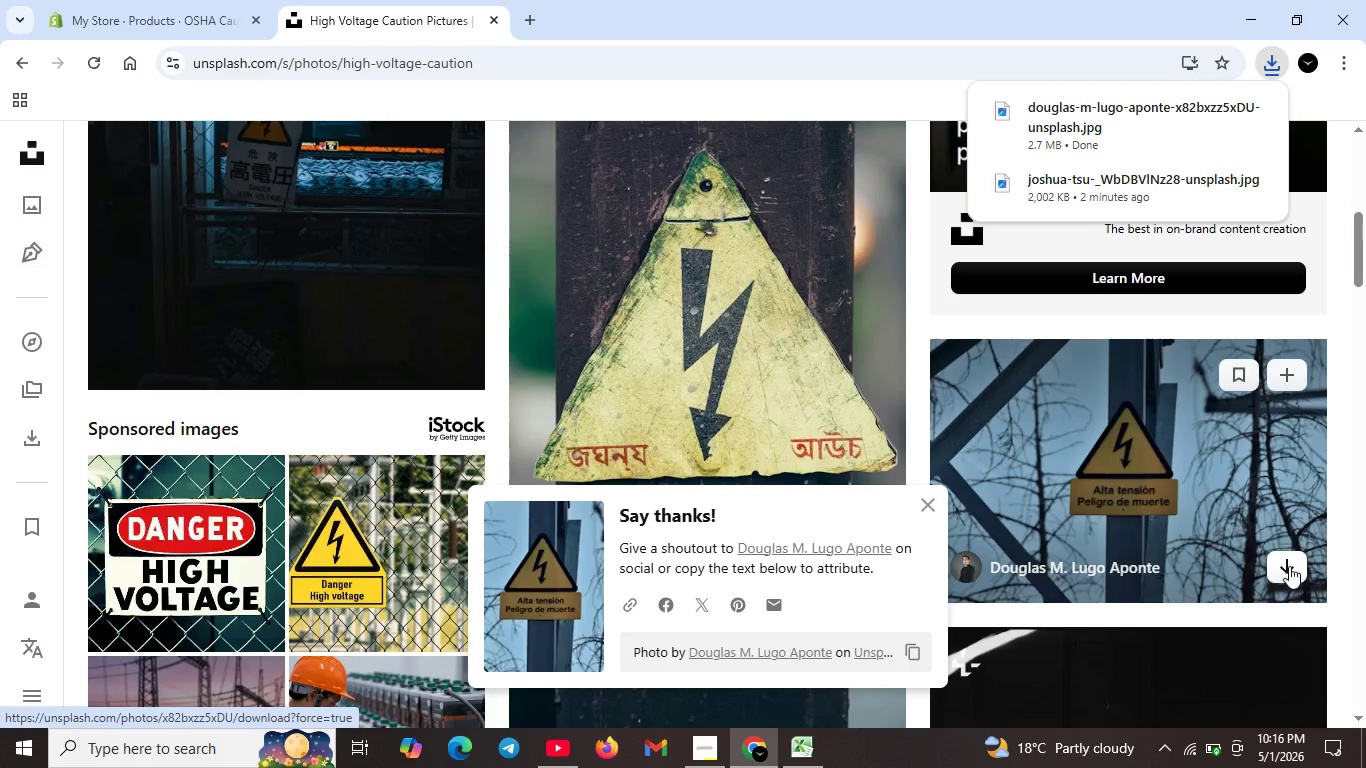 
wait(15.84)
 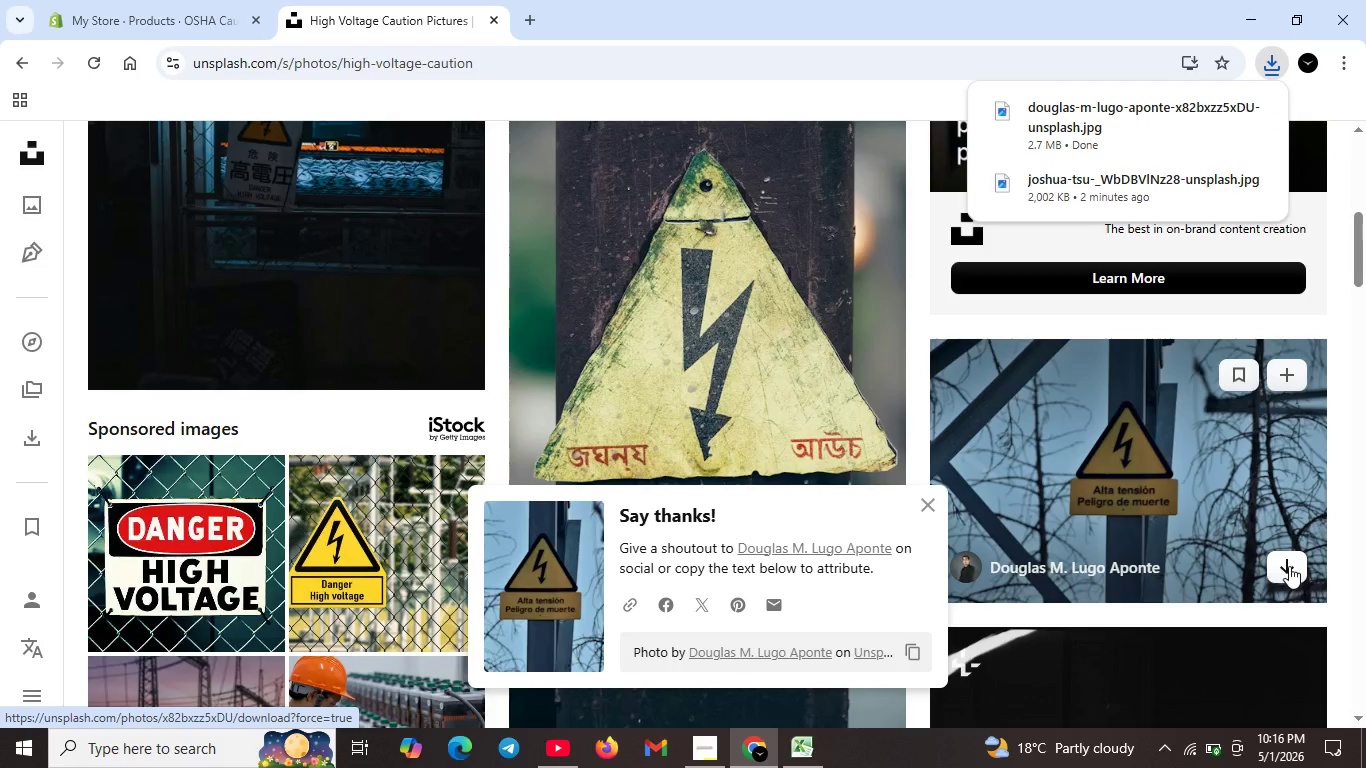 
left_click([187, 18])
 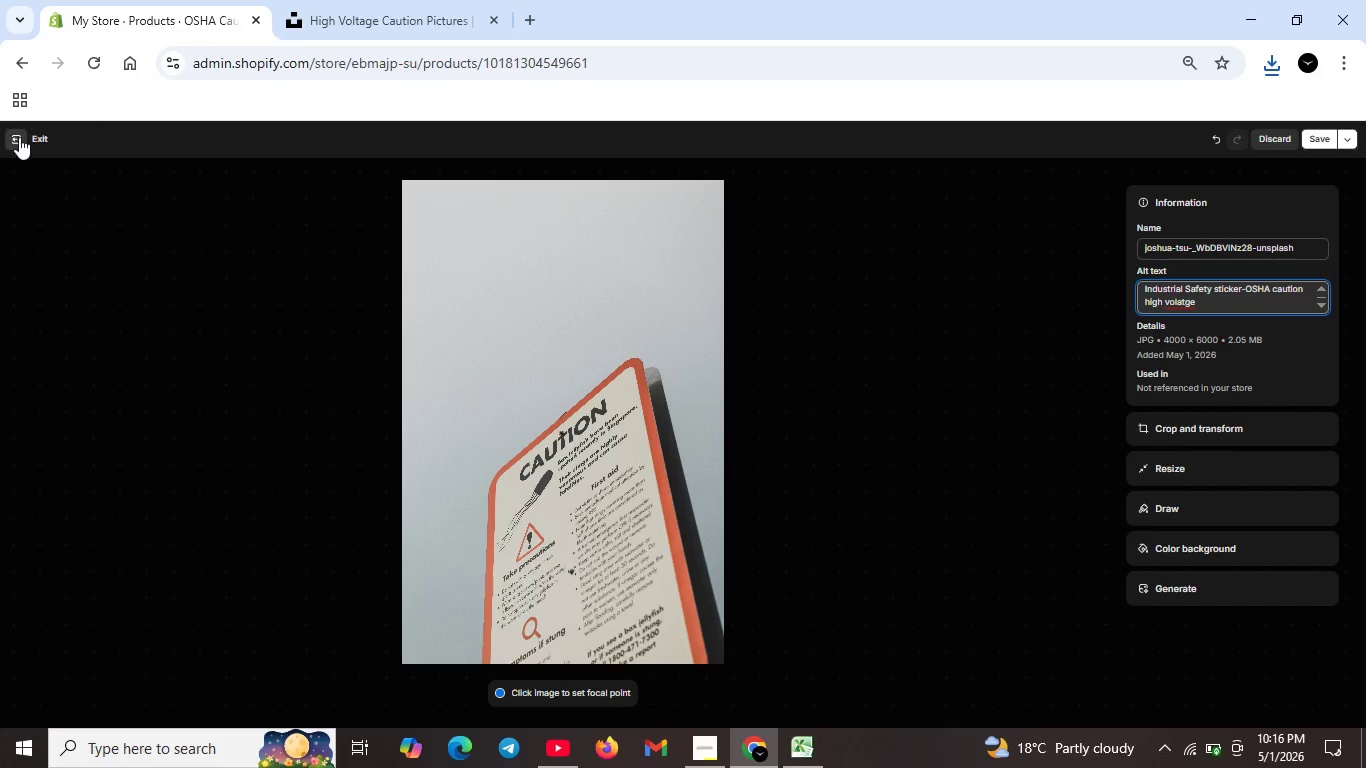 
left_click([17, 133])
 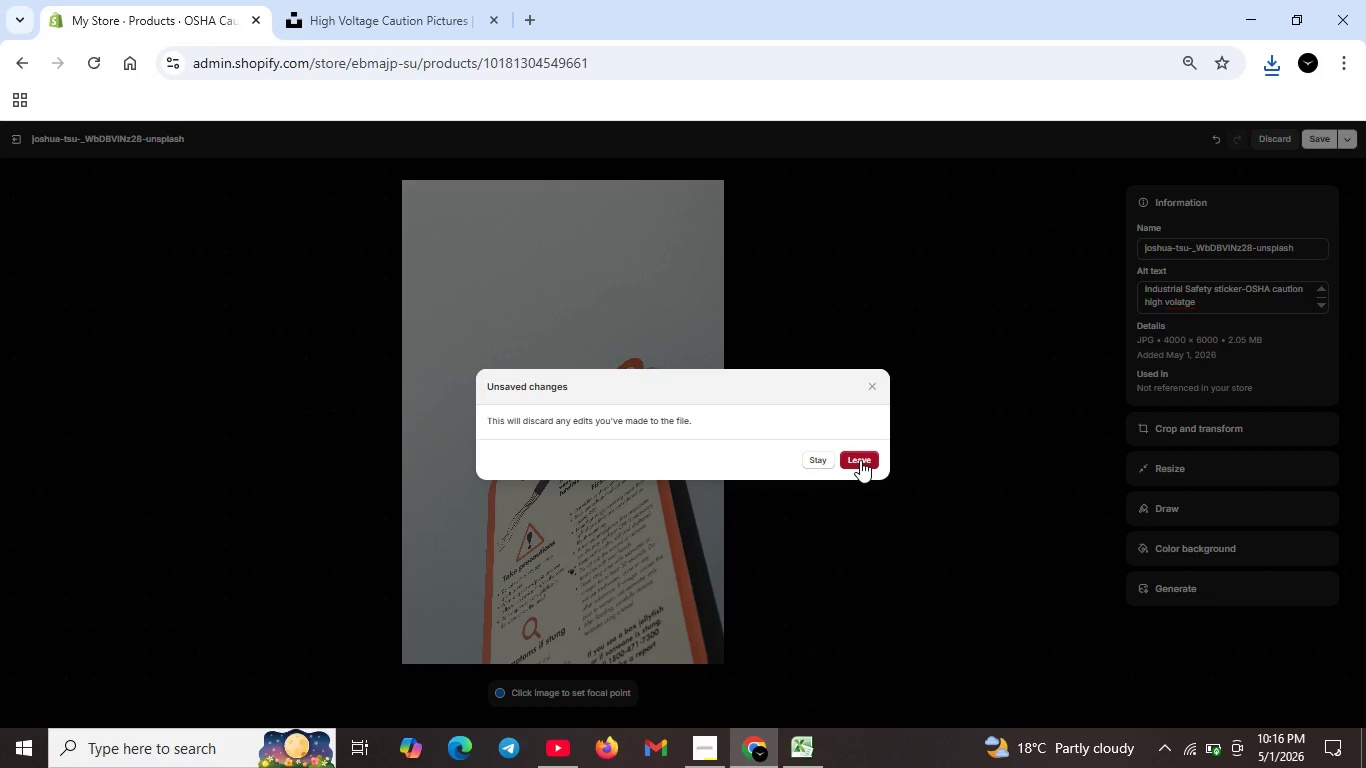 
left_click([860, 460])
 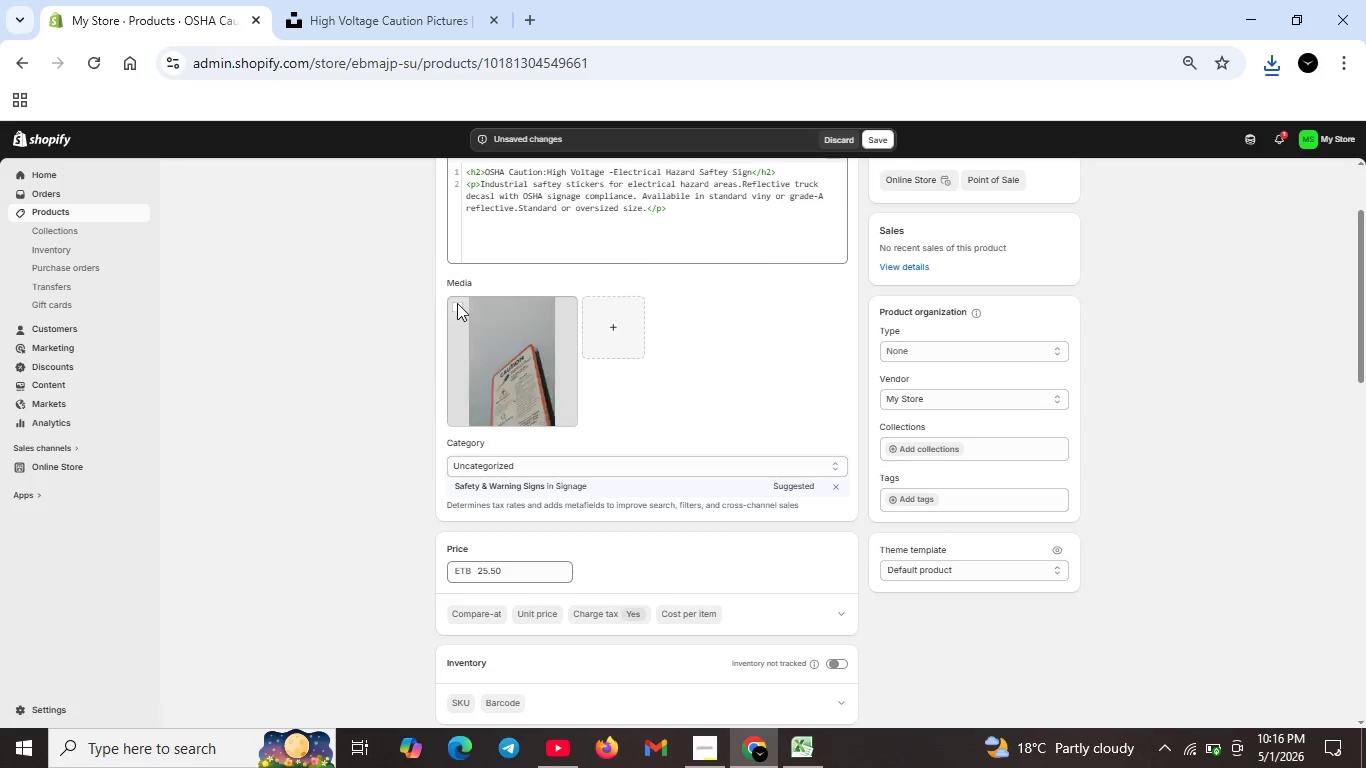 
left_click([456, 302])
 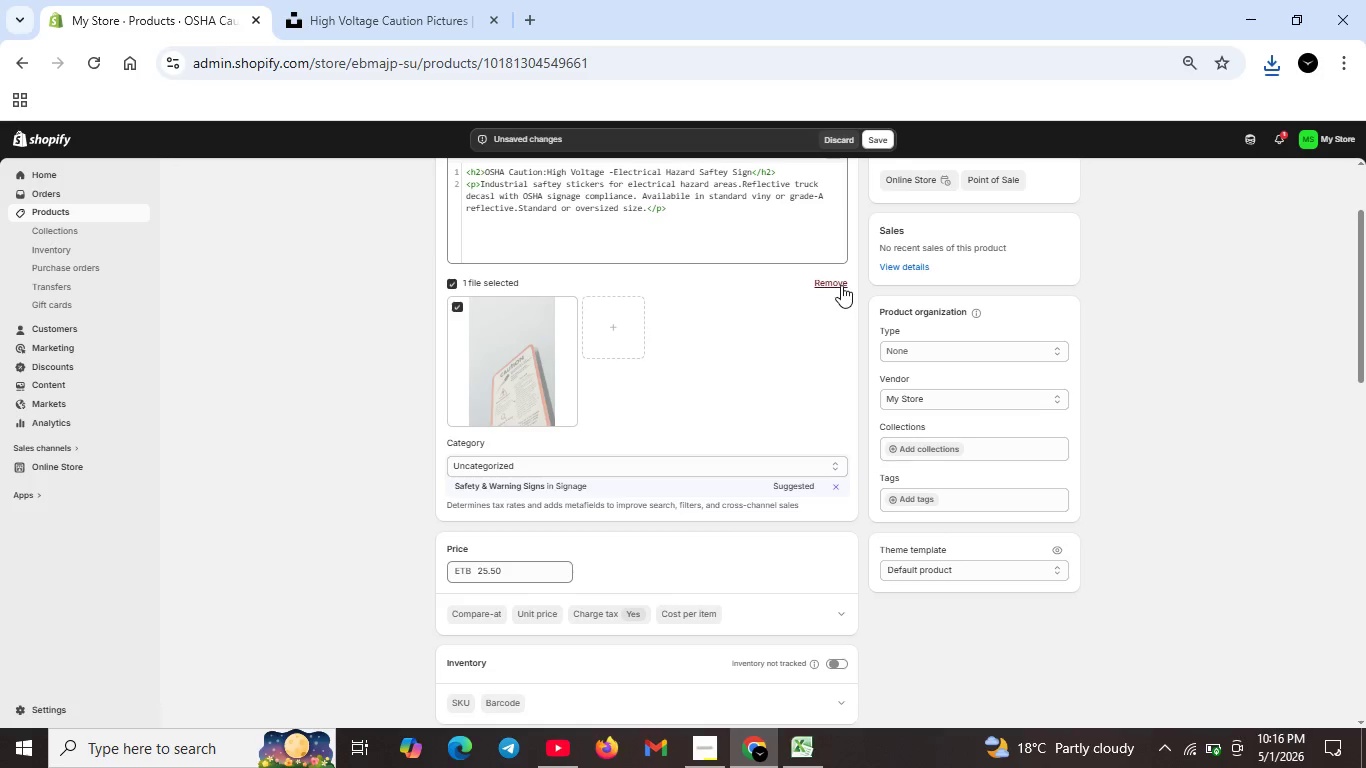 
left_click([840, 285])
 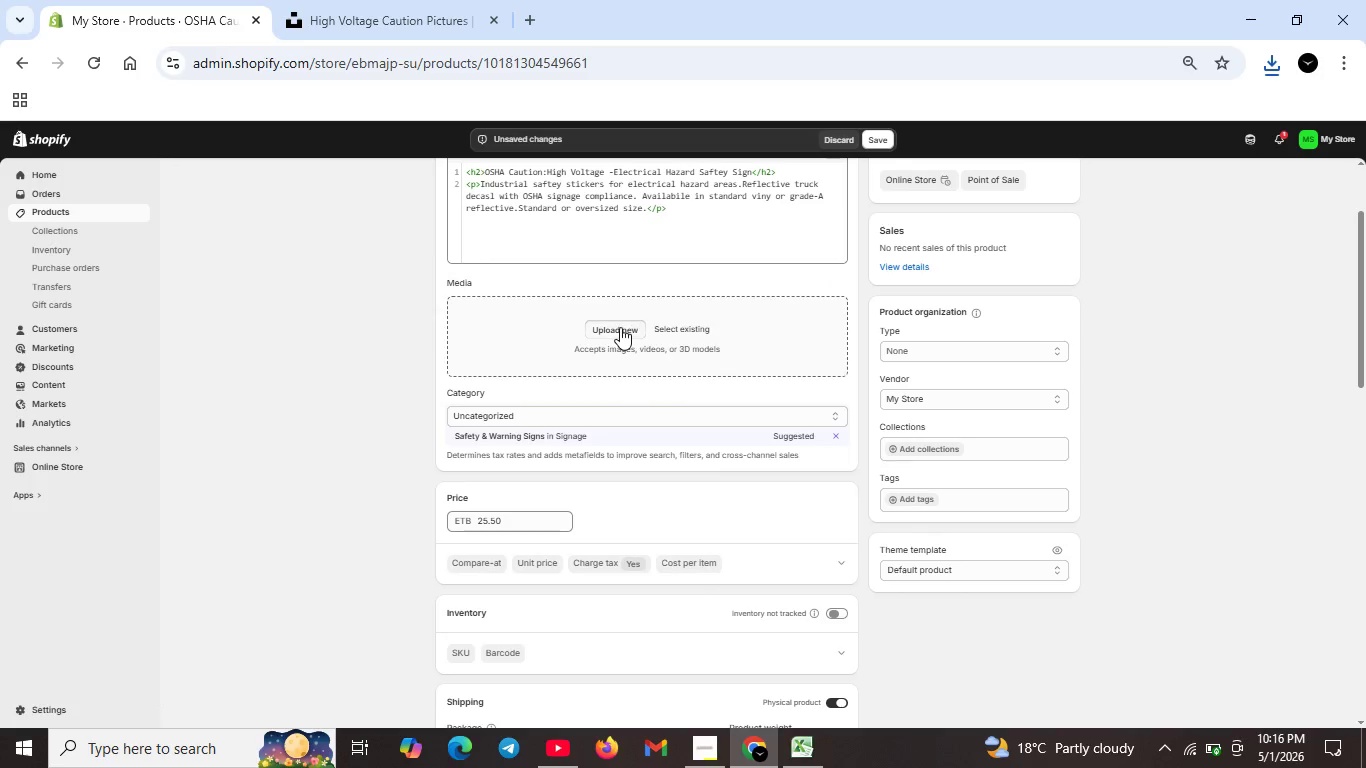 
left_click([620, 327])
 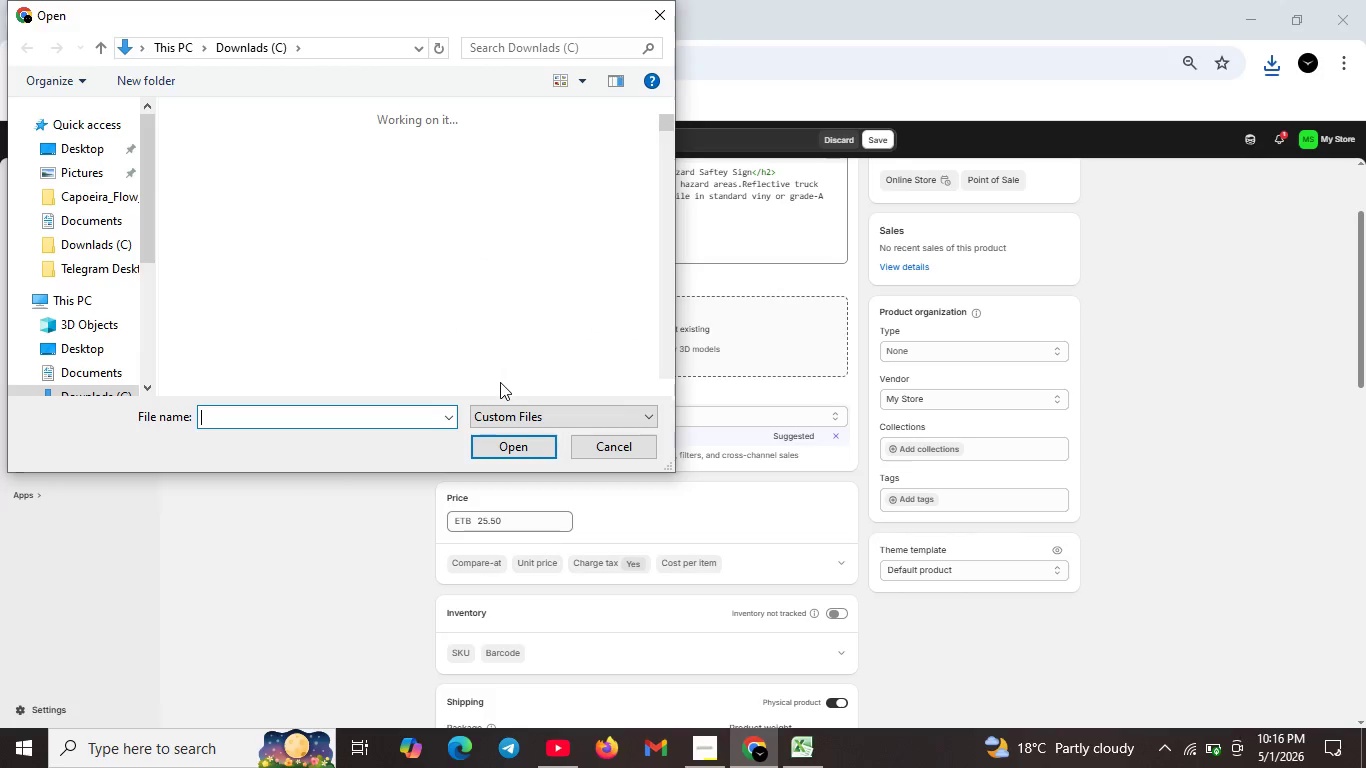 
type(do)
 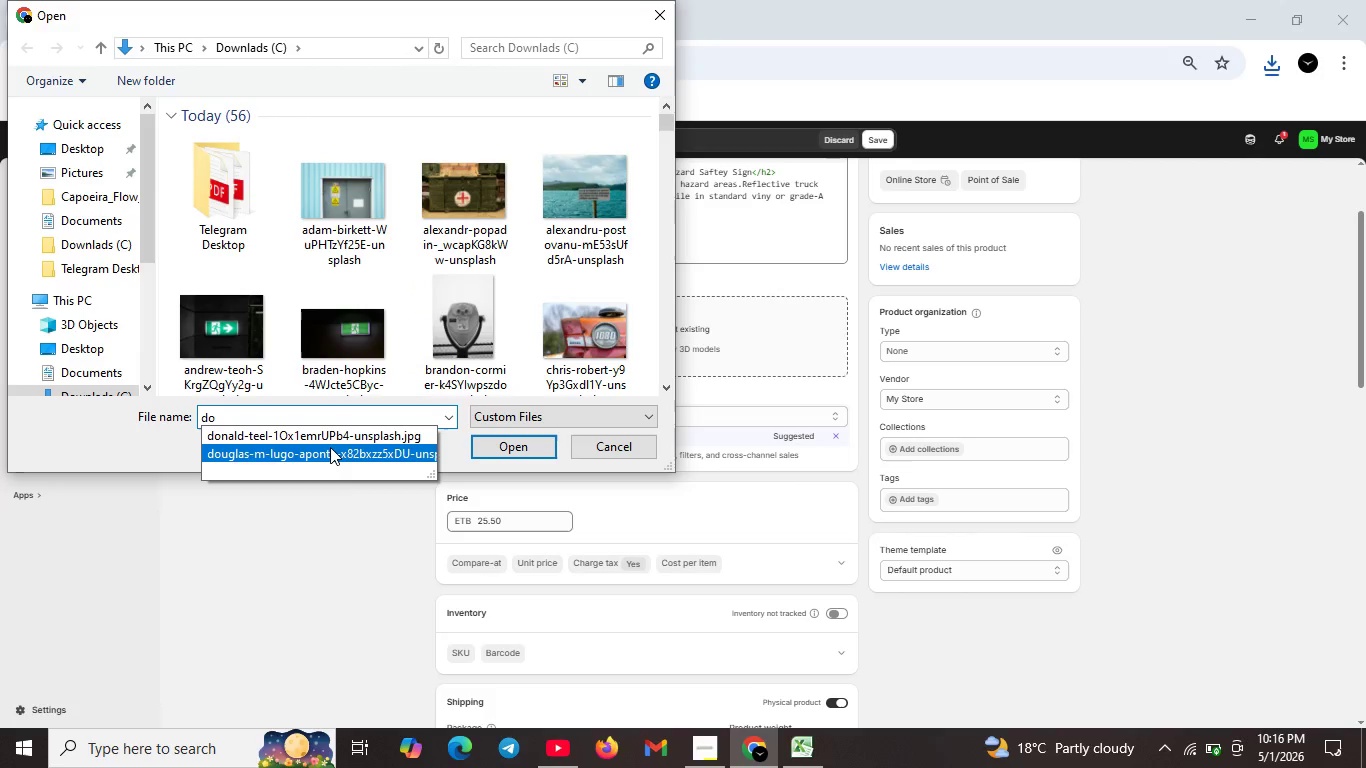 
left_click([330, 447])
 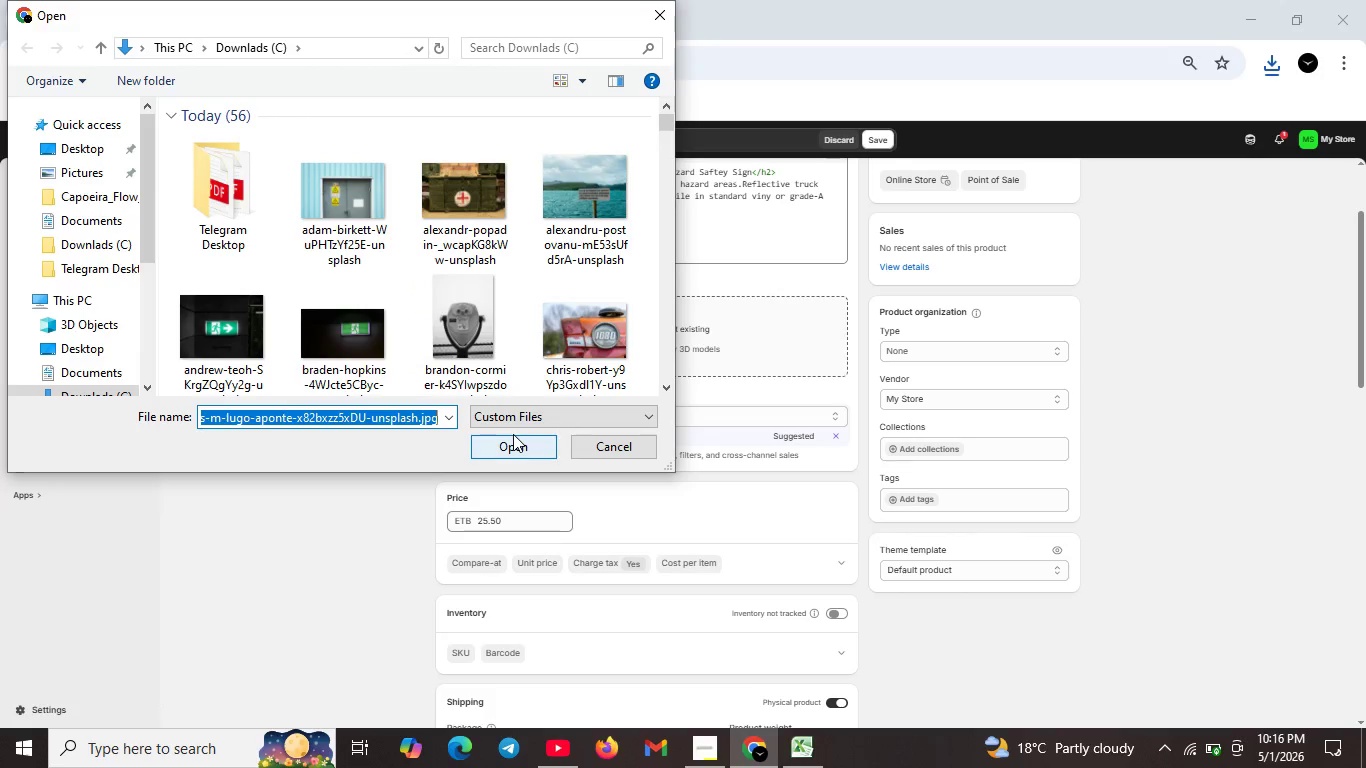 
left_click([515, 436])
 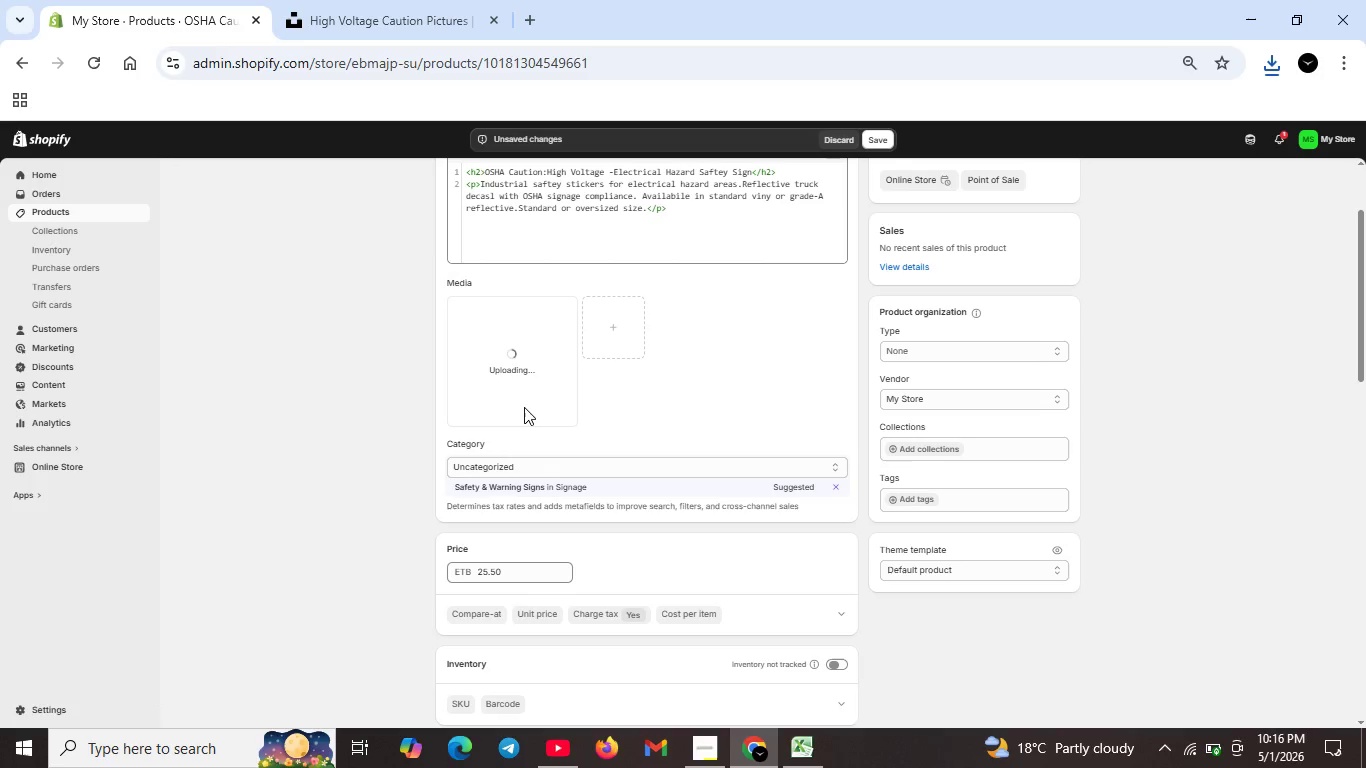 
wait(18.62)
 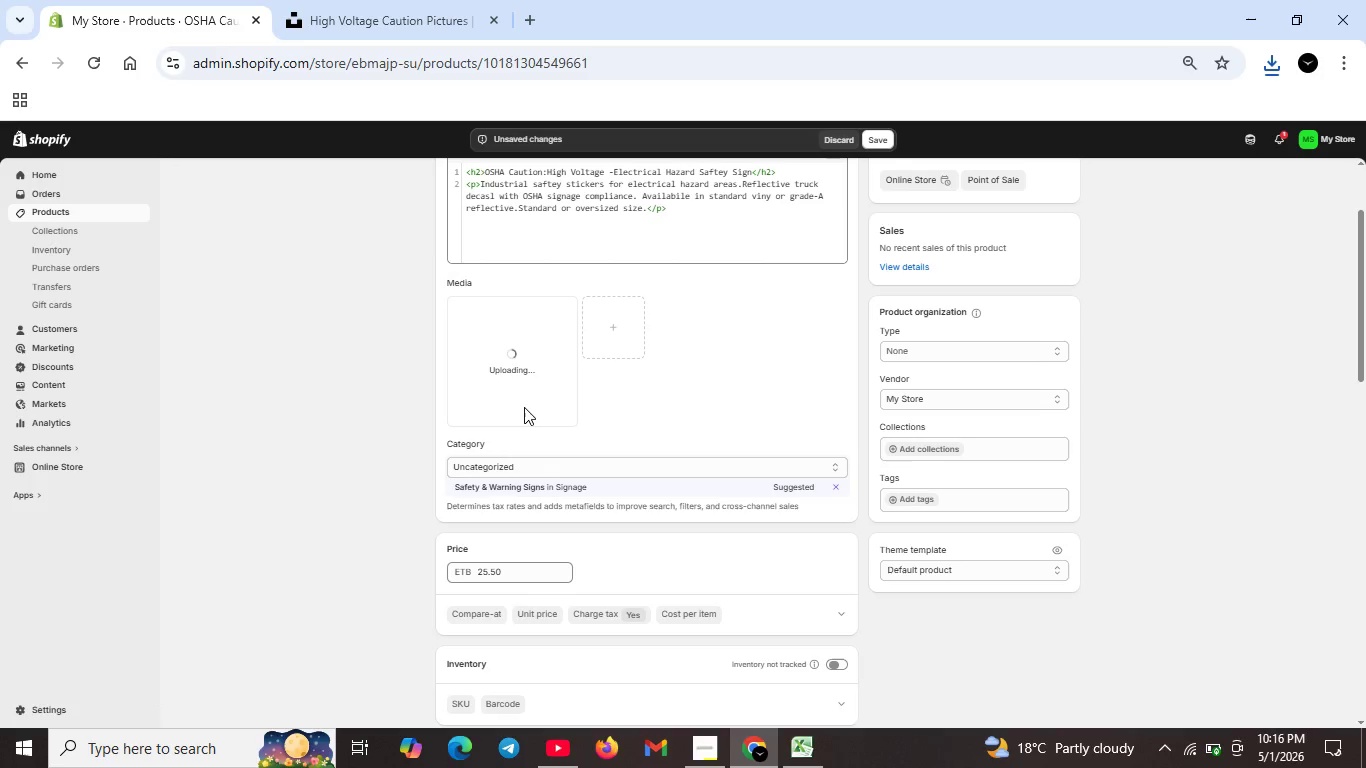 
scroll: coordinate [741, 386], scroll_direction: down, amount: 3.0
 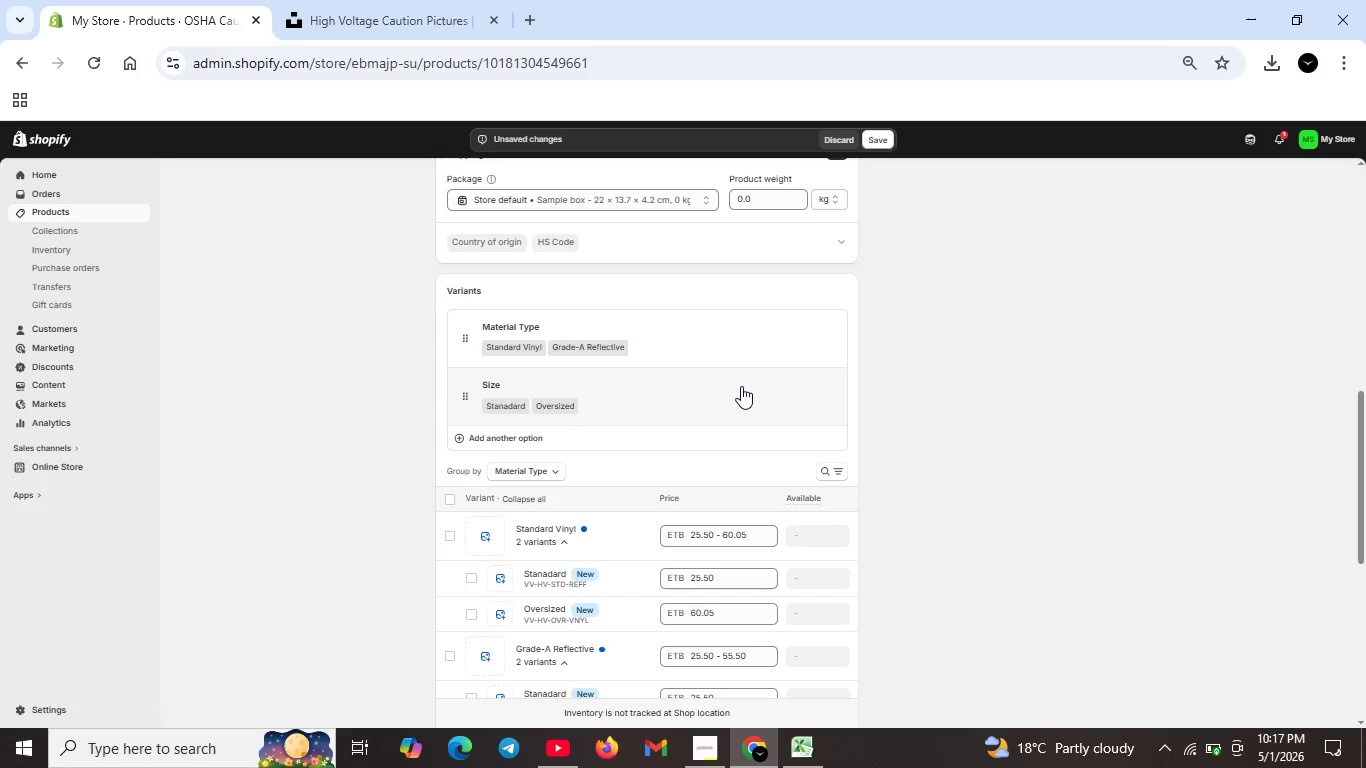 
wait(42.53)
 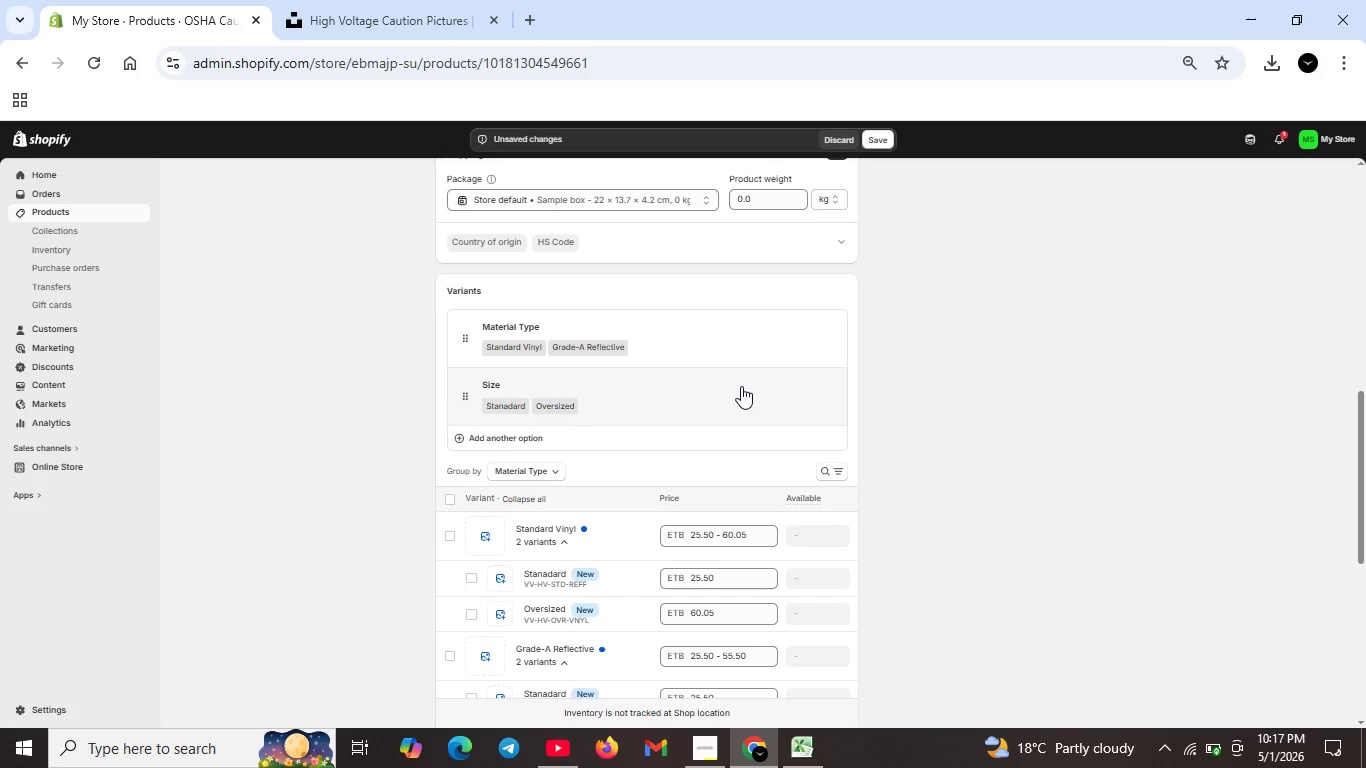 
scroll: coordinate [654, 466], scroll_direction: down, amount: 7.0
 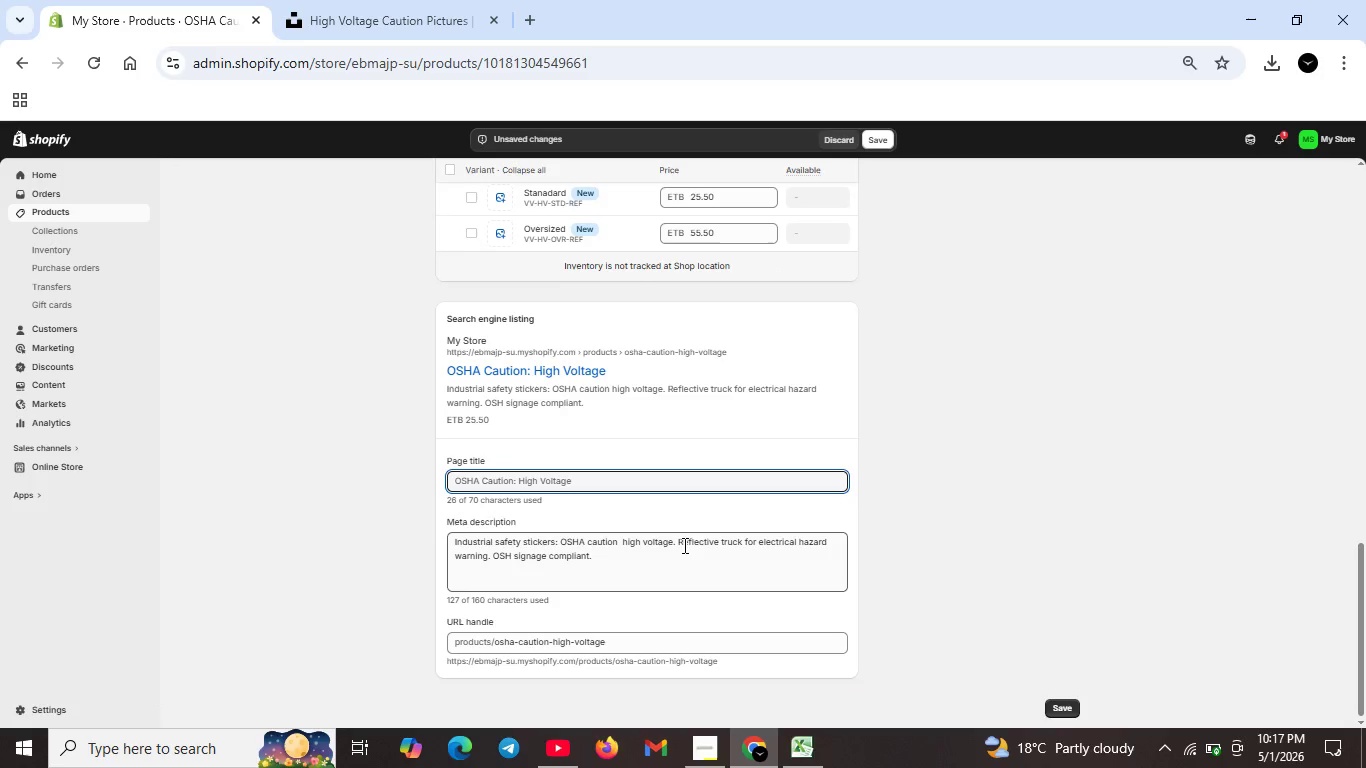 
scroll: coordinate [696, 499], scroll_direction: up, amount: 11.0
 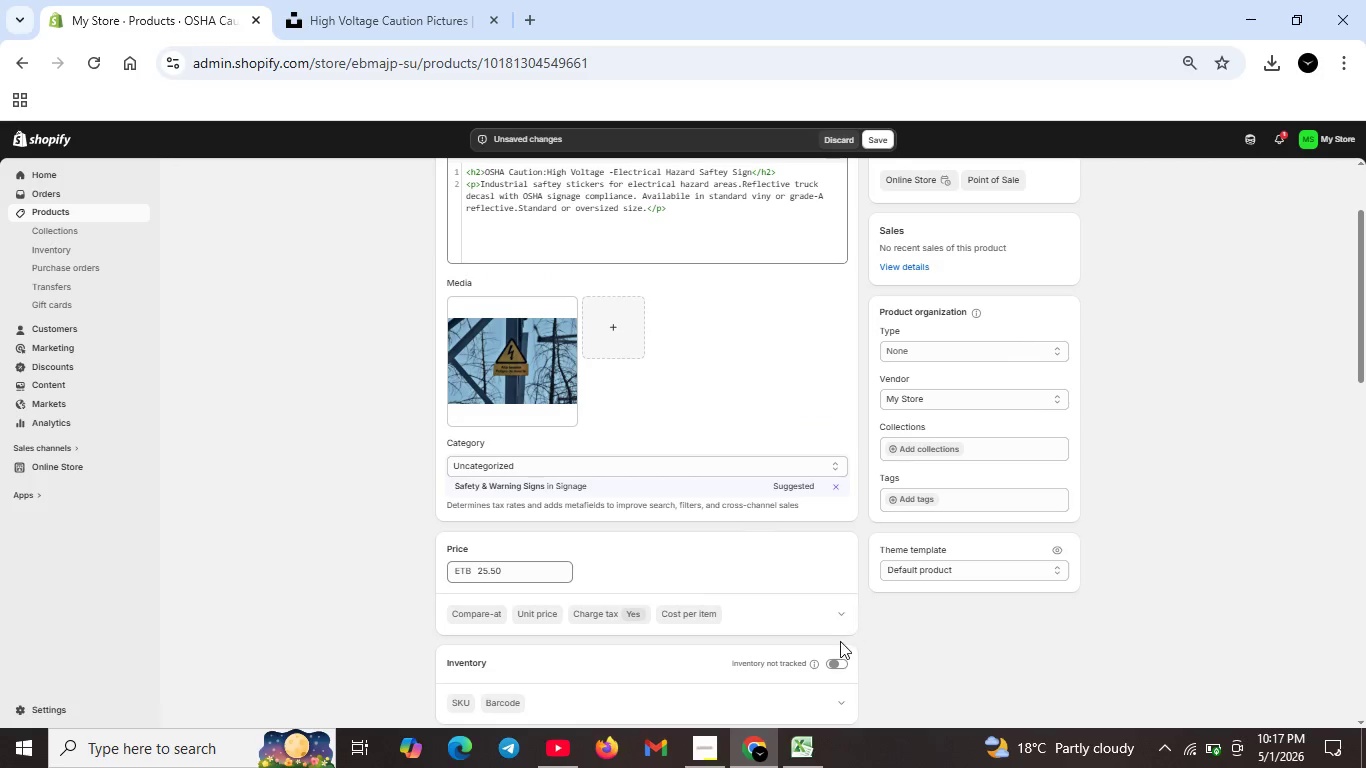 
scroll: coordinate [840, 643], scroll_direction: down, amount: 2.0
 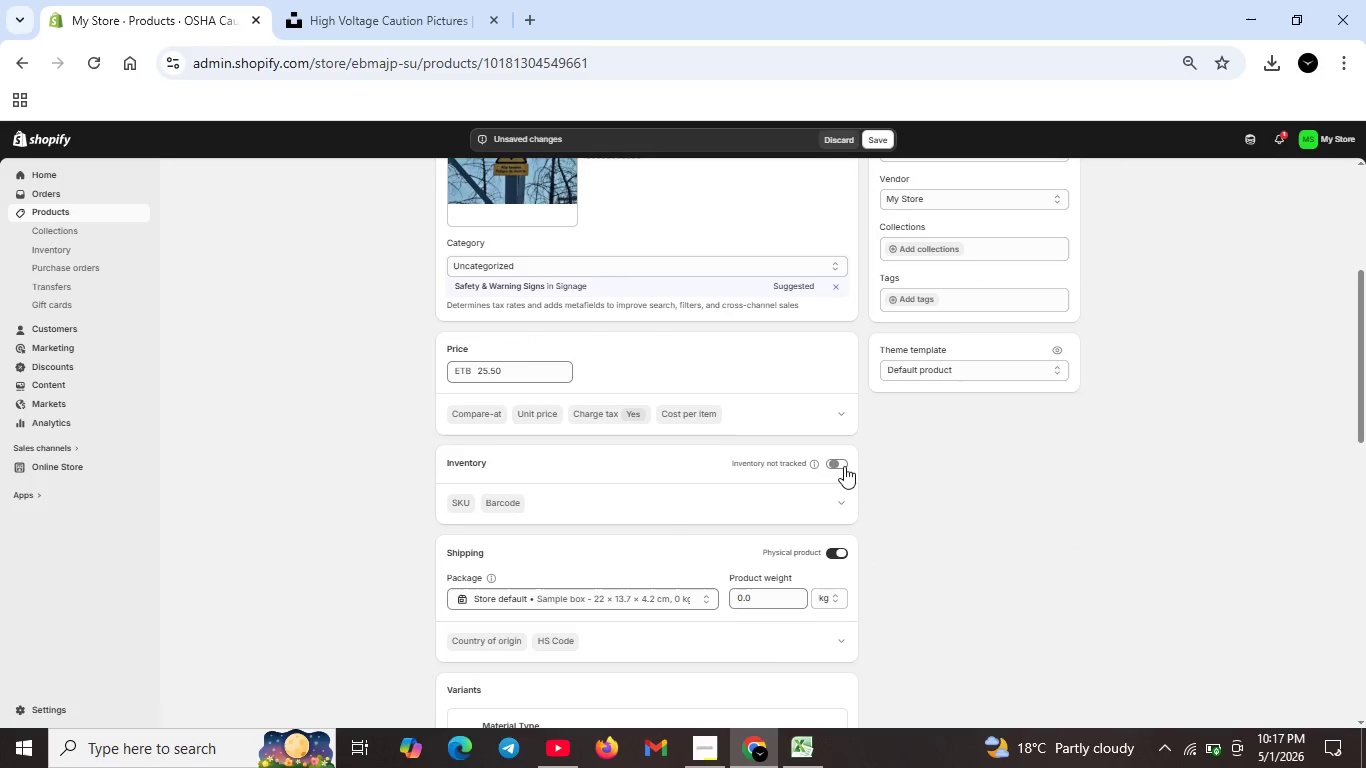 
left_click([844, 467])
 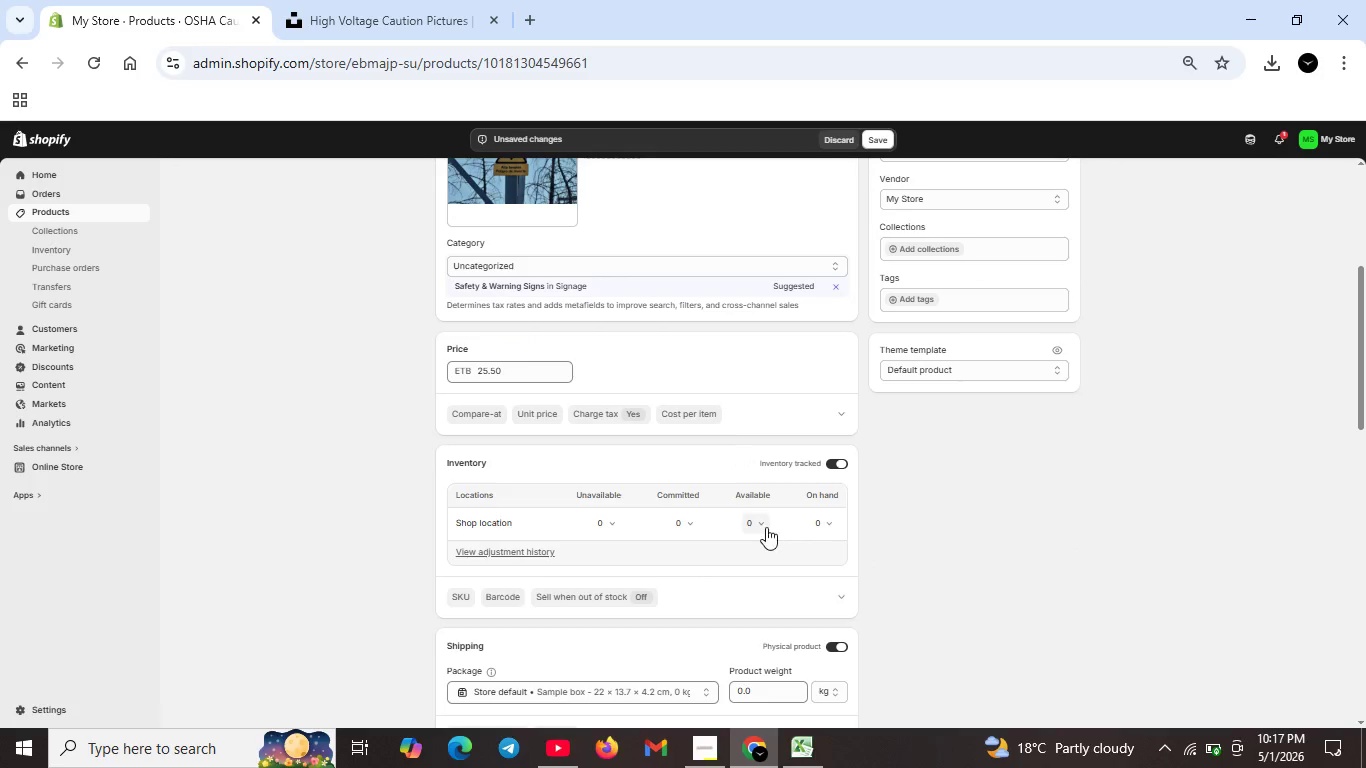 
left_click([764, 528])
 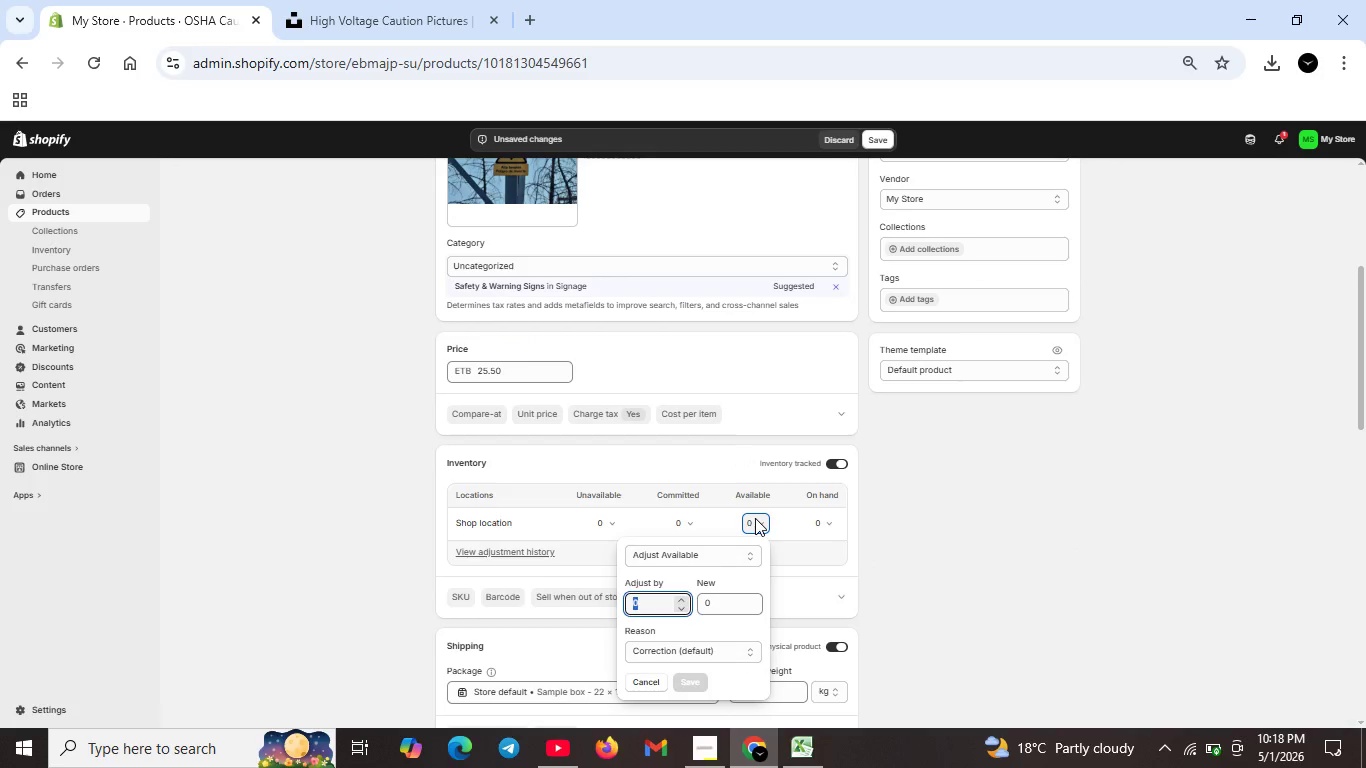 
key(Backspace)
type(200)
 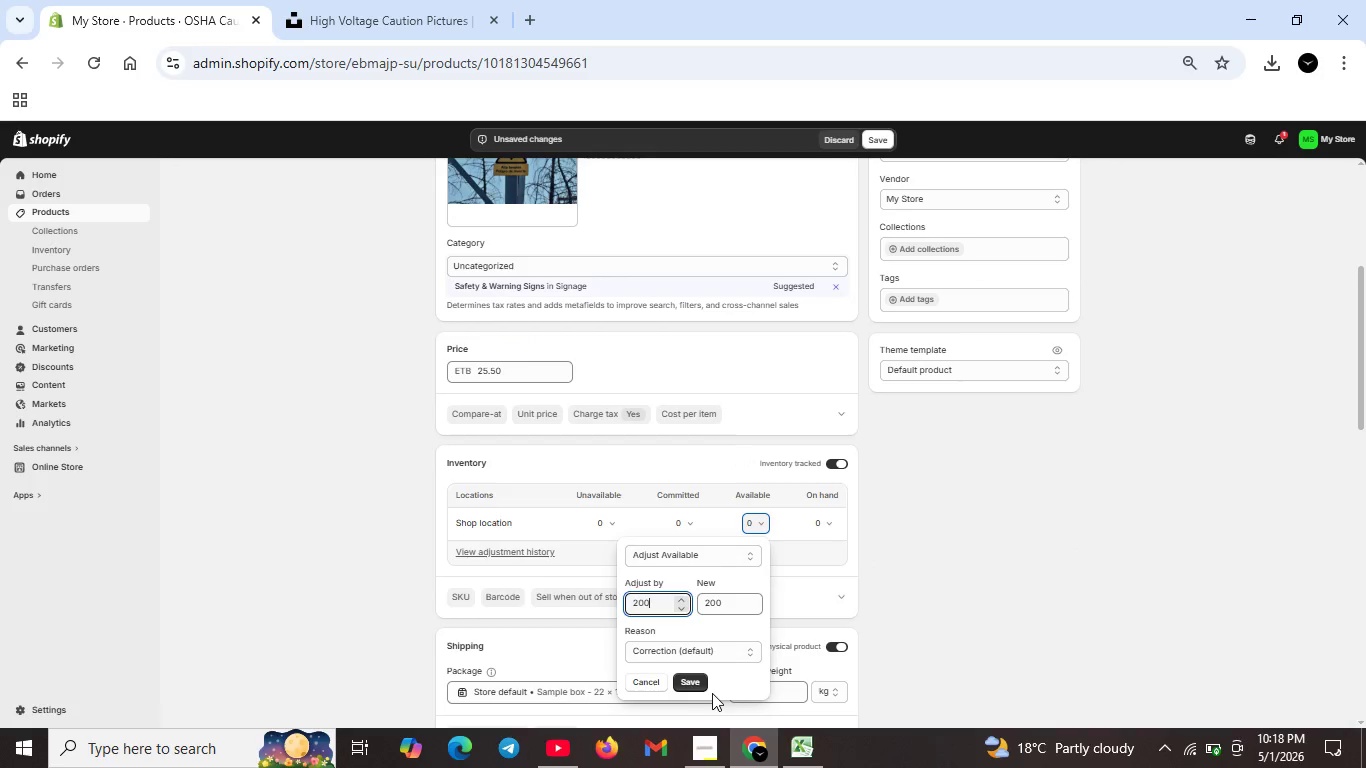 
left_click([706, 682])
 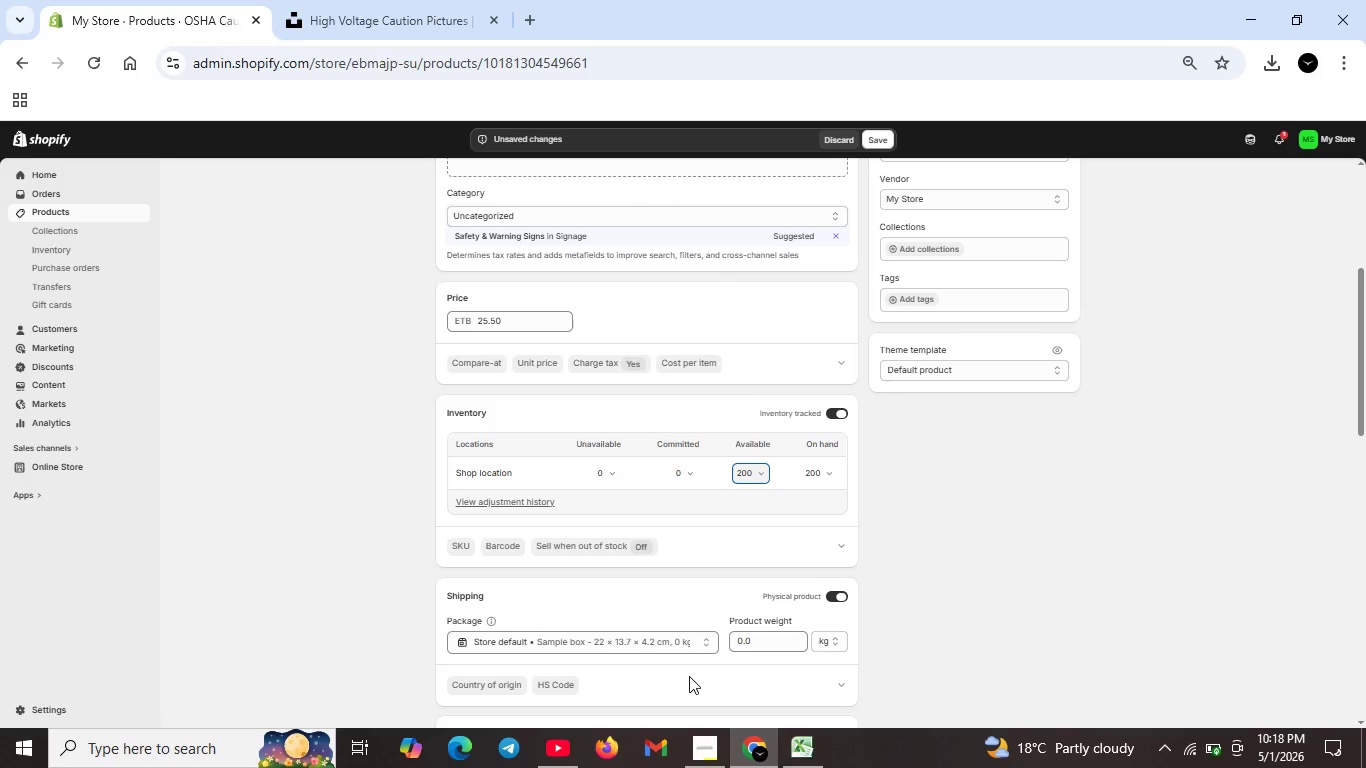 
wait(21.88)
 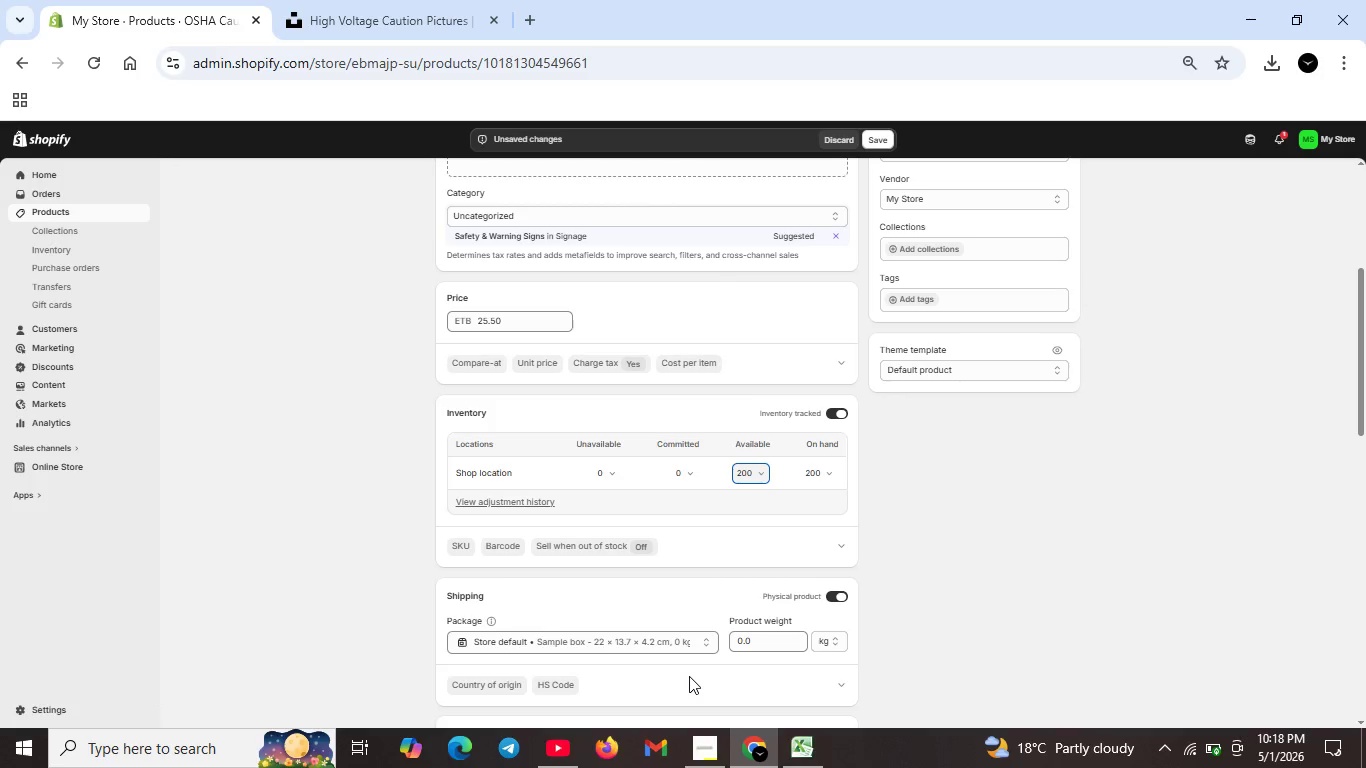 
scroll: coordinate [692, 601], scroll_direction: down, amount: 5.0
 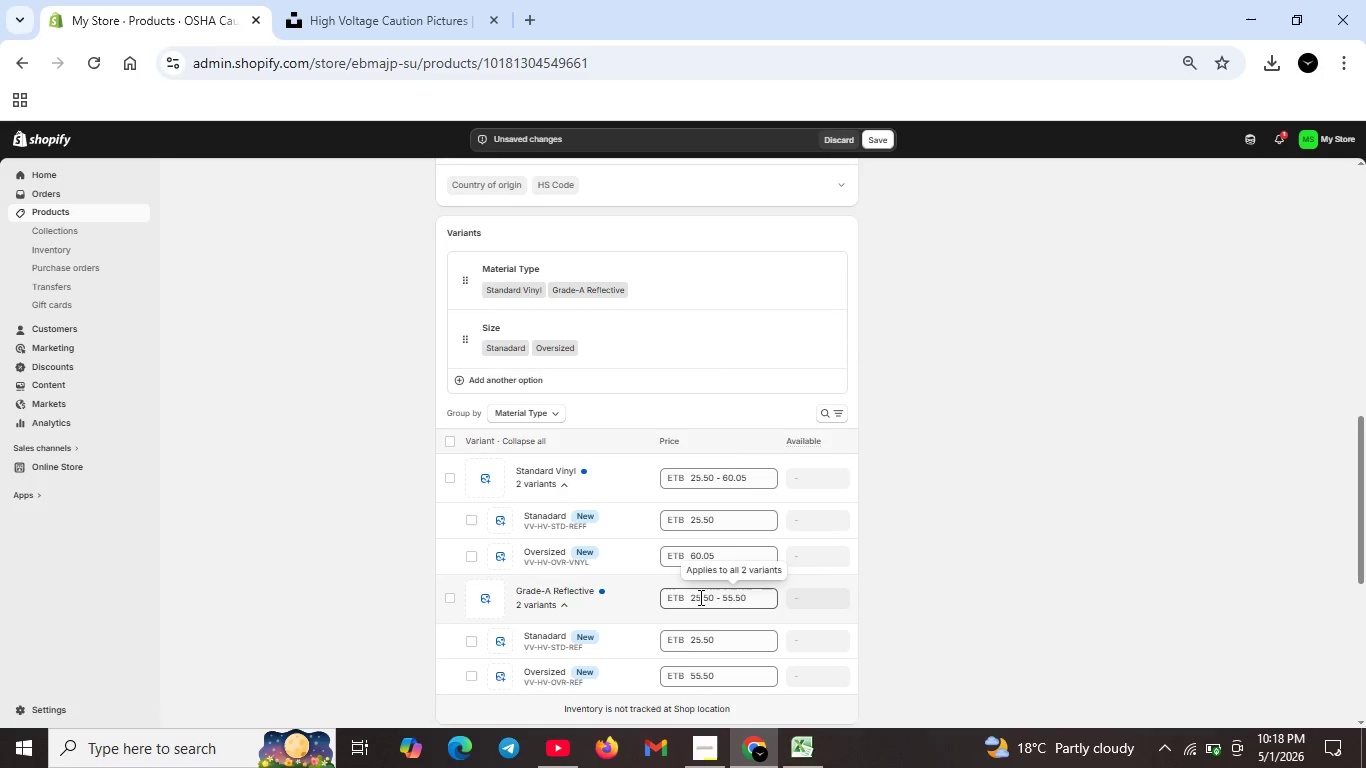 
wait(5.56)
 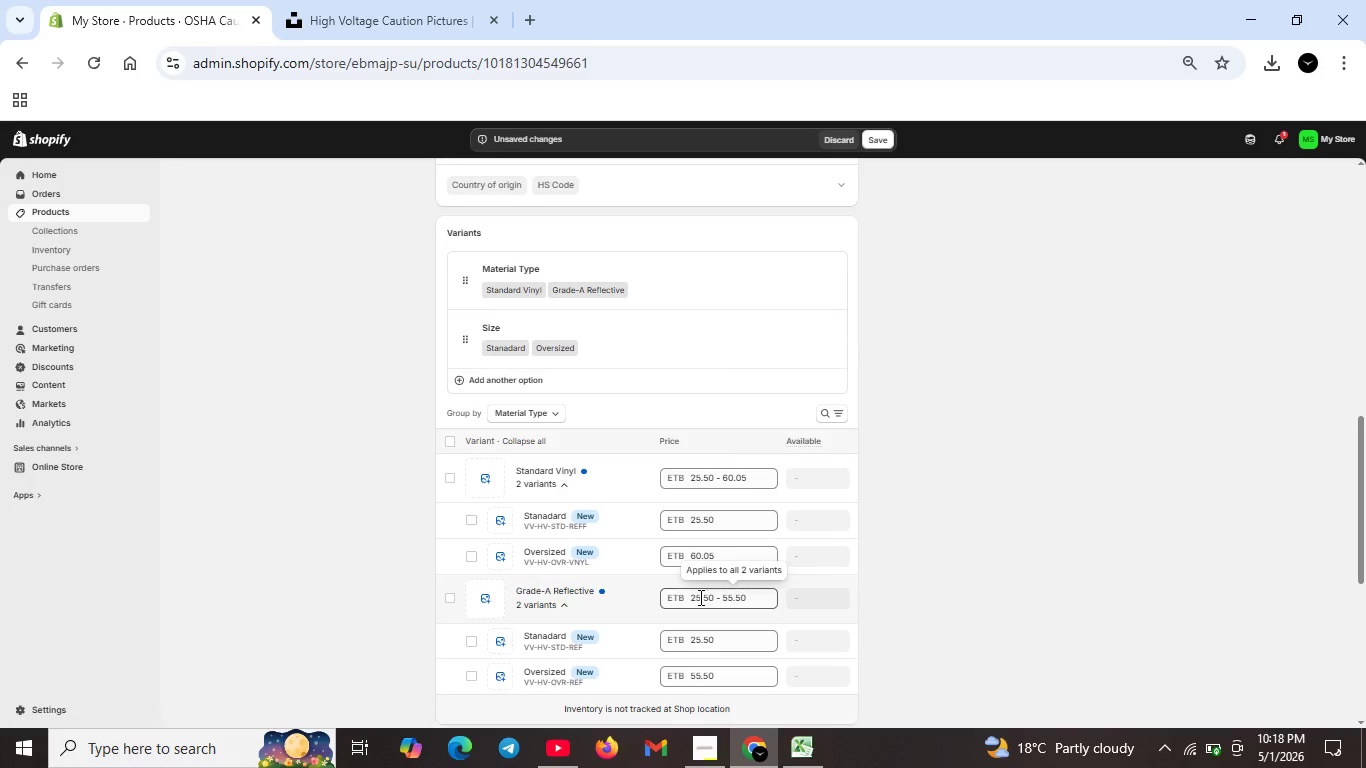 
scroll: coordinate [628, 469], scroll_direction: up, amount: 9.0
 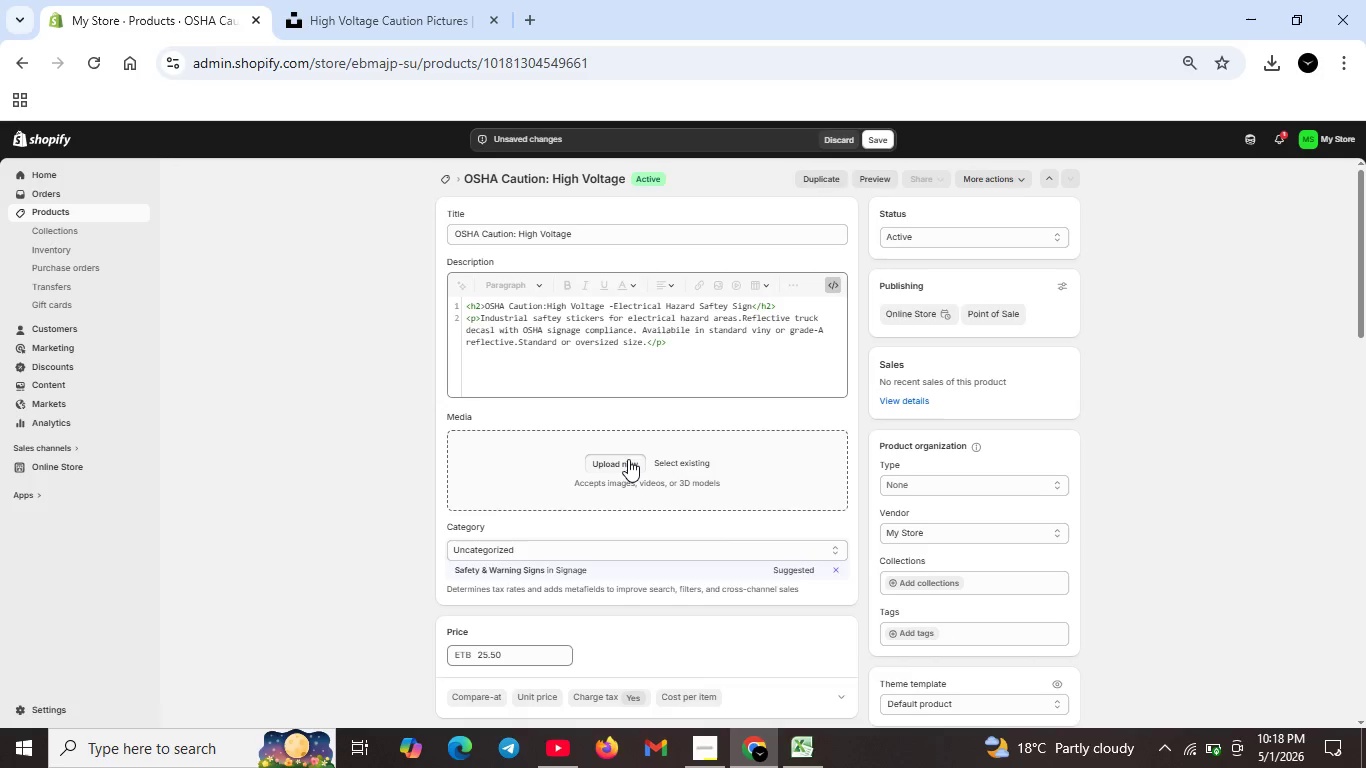 
left_click([628, 459])
 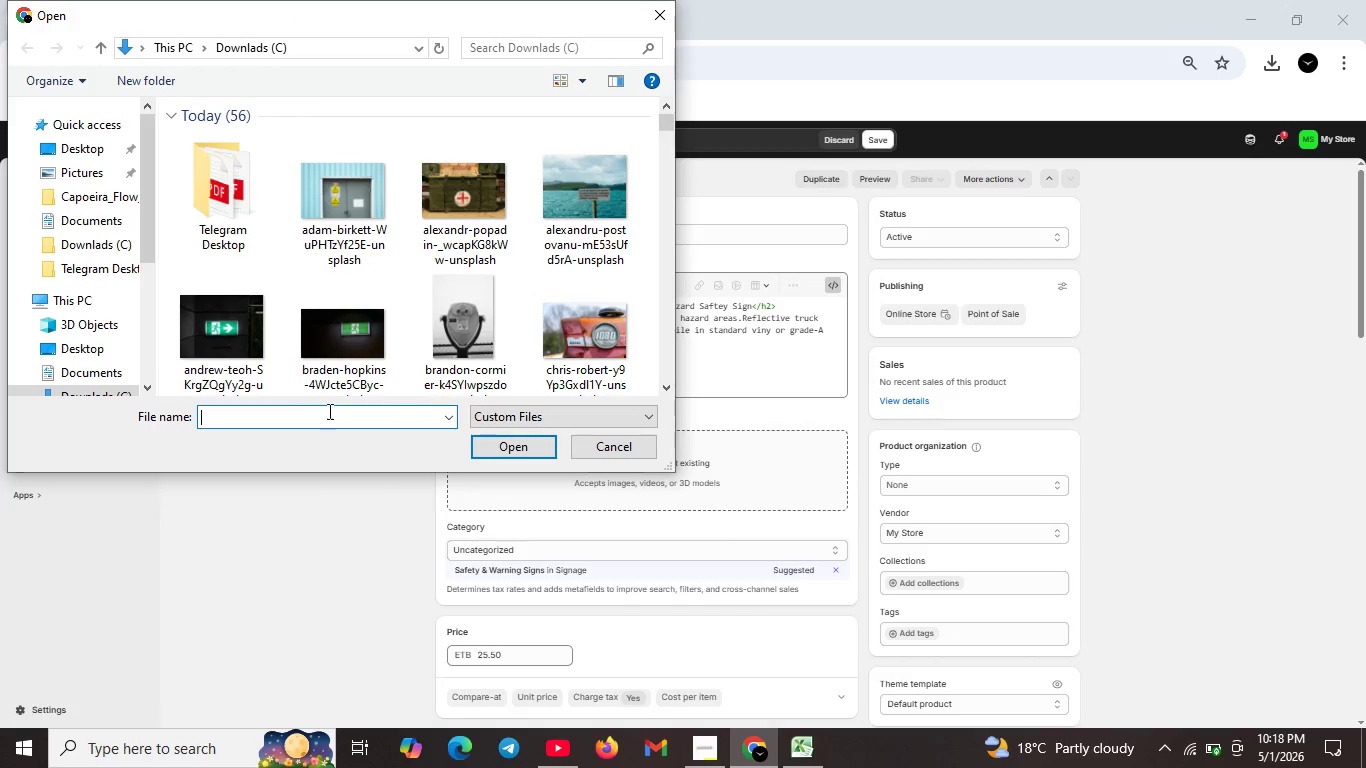 
key(D)
 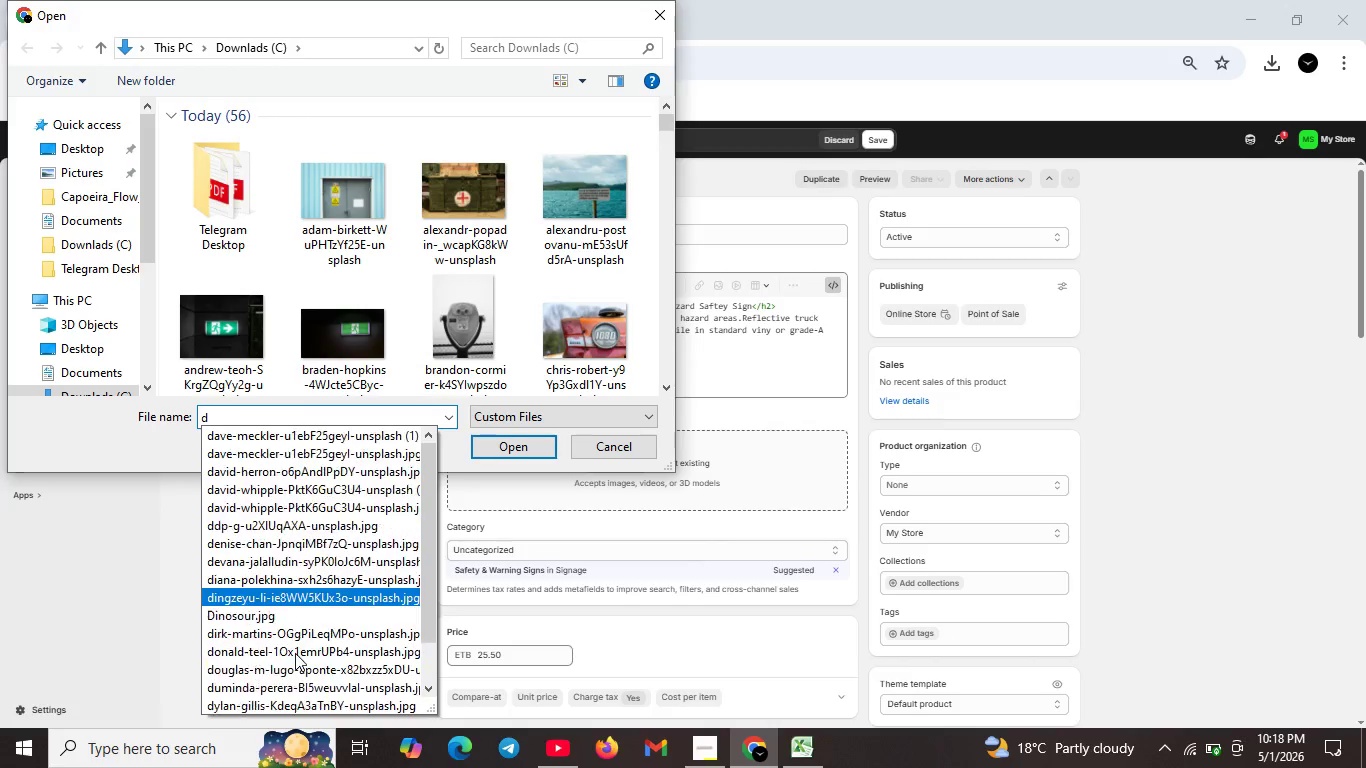 
scroll: coordinate [244, 616], scroll_direction: down, amount: 16.0
 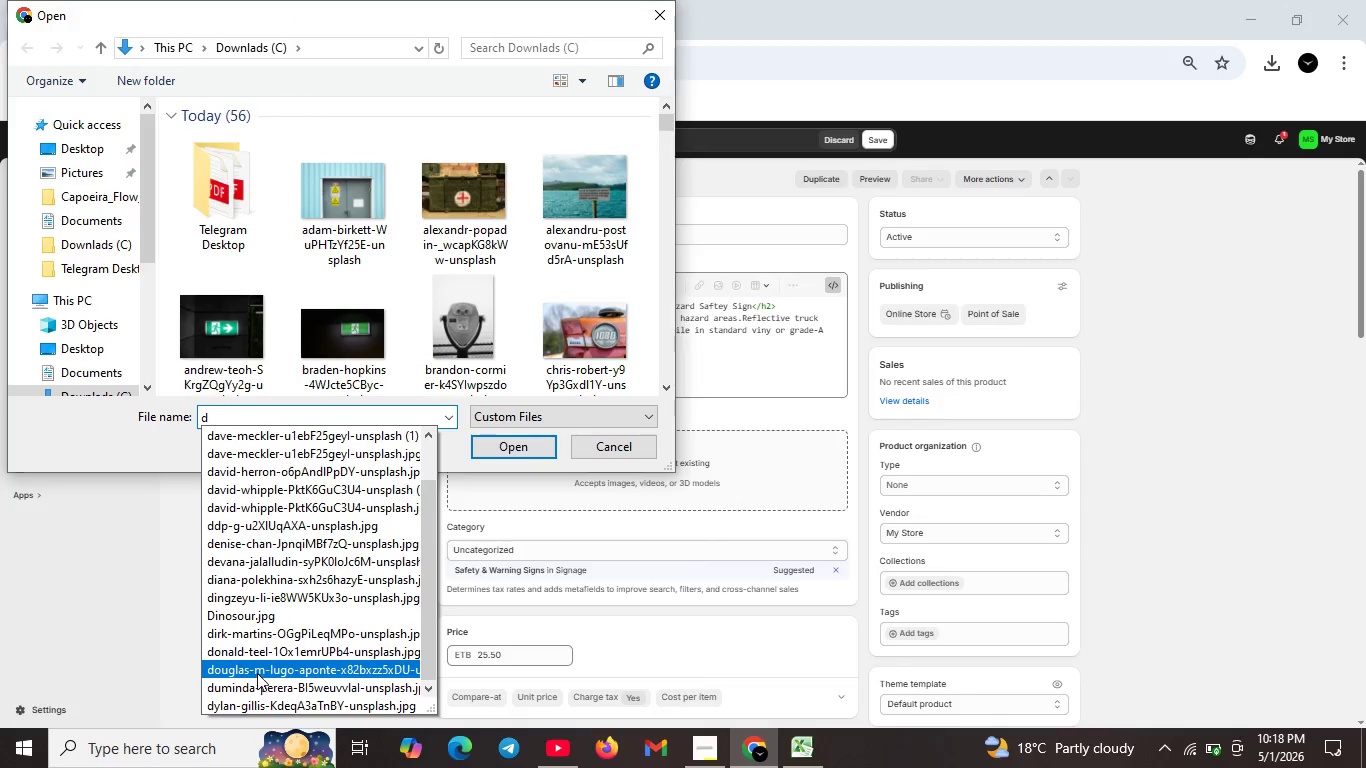 
left_click([257, 673])
 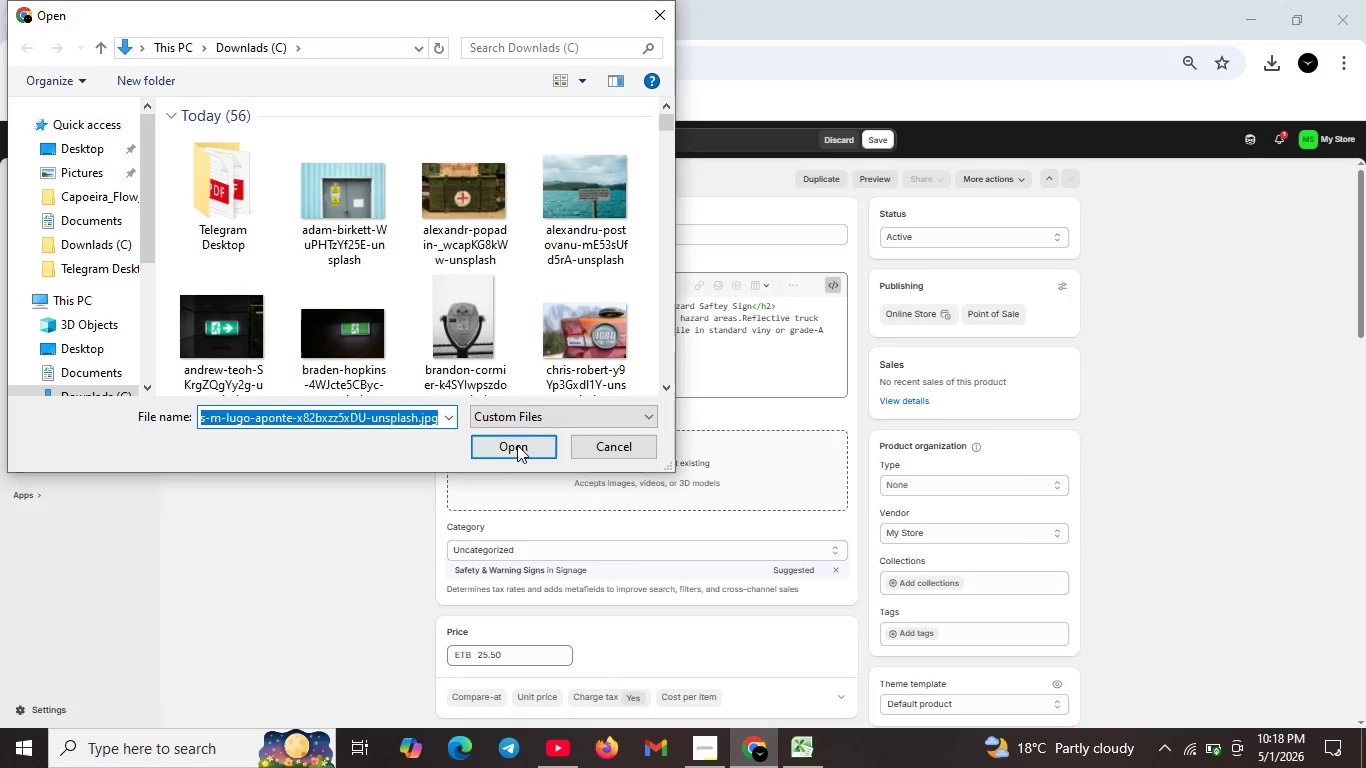 
left_click([515, 442])
 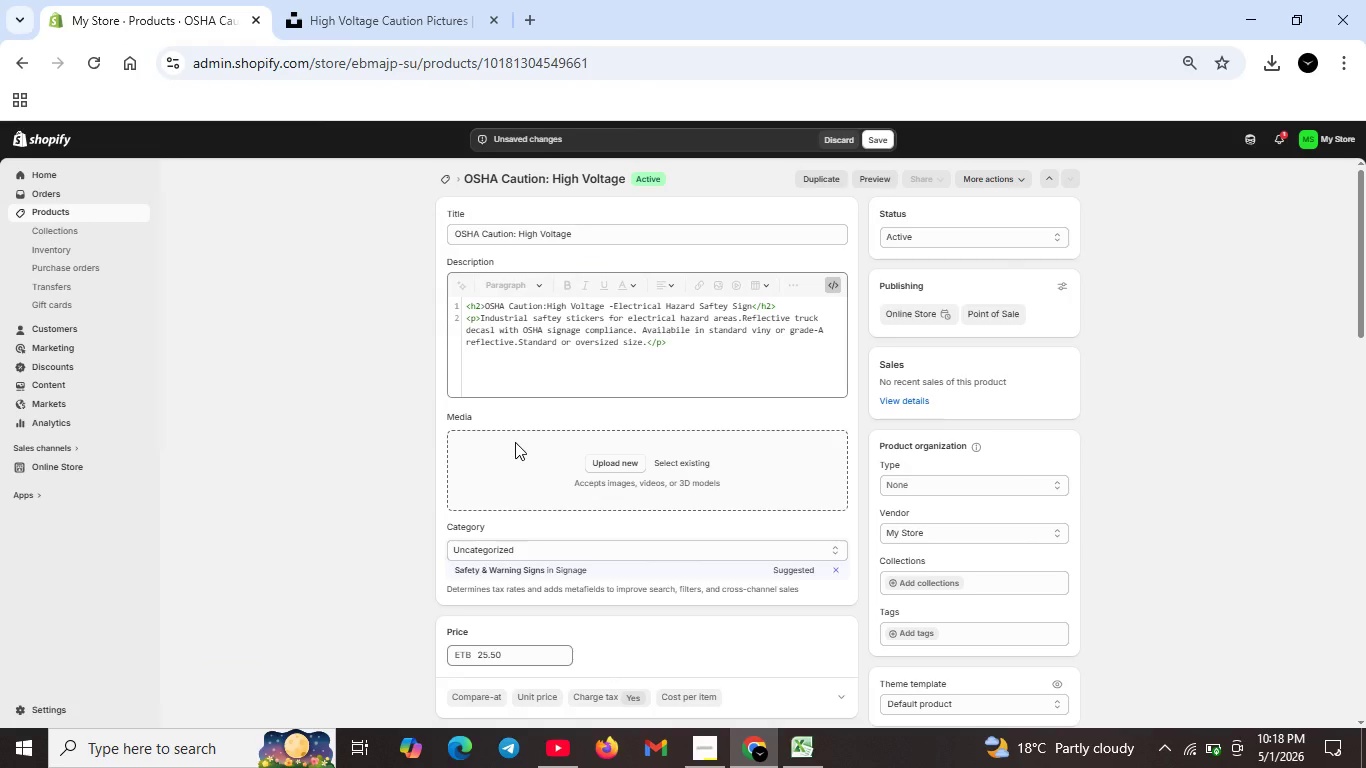 
wait(11.09)
 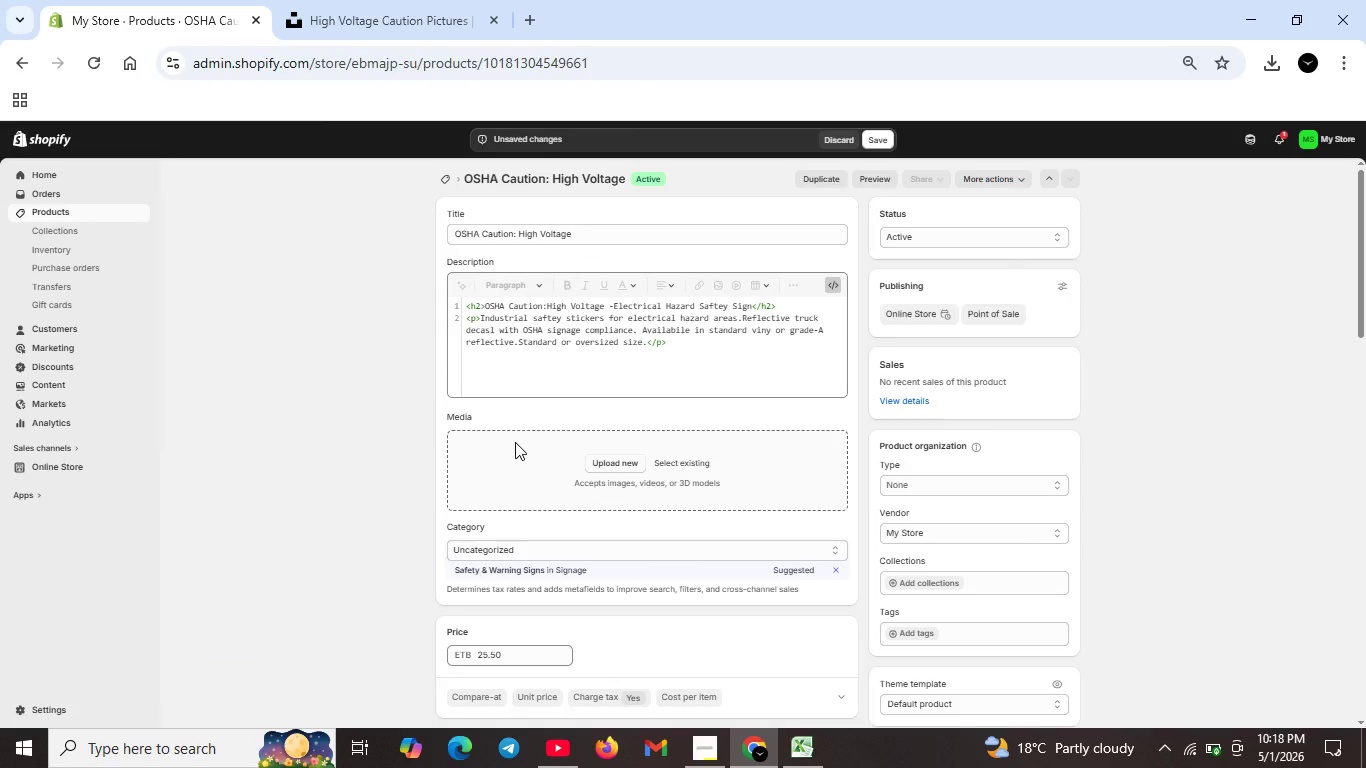 
left_click([362, 1])
 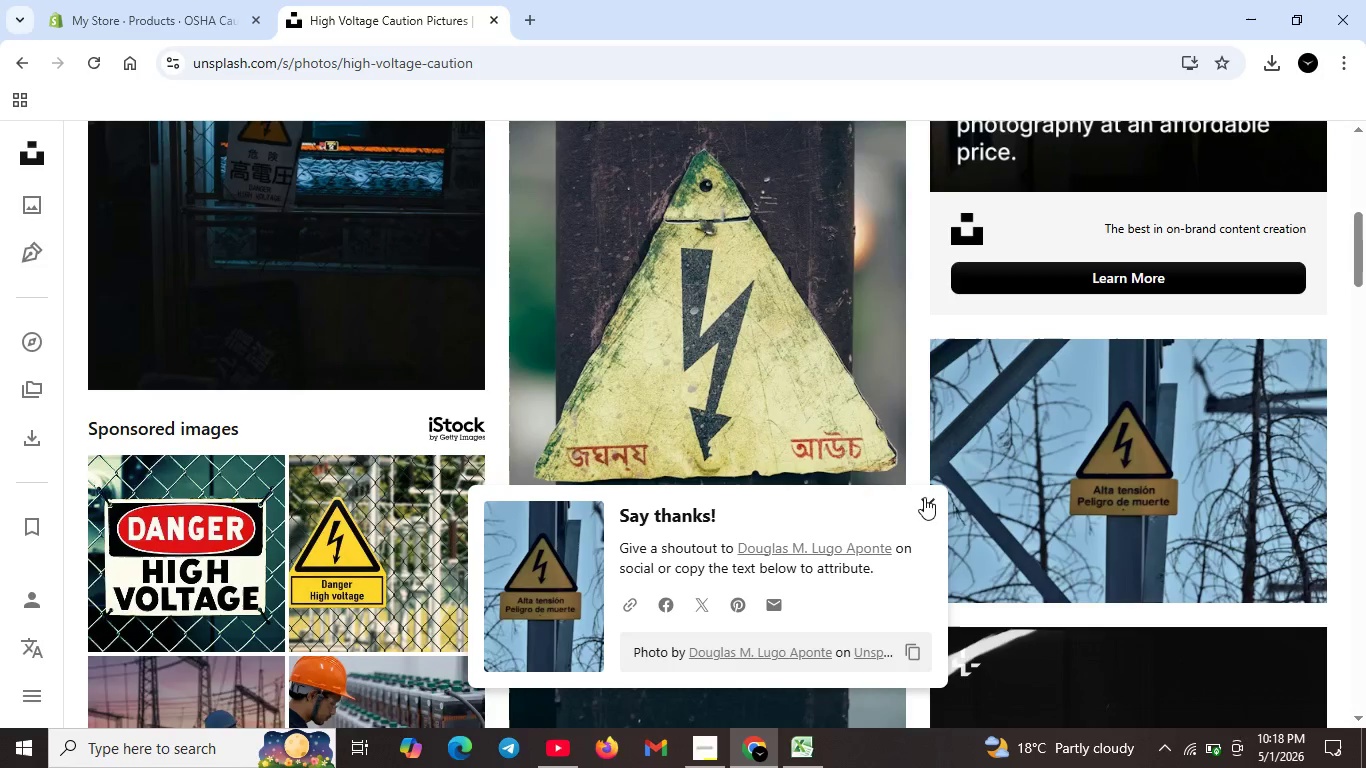 
left_click([925, 498])
 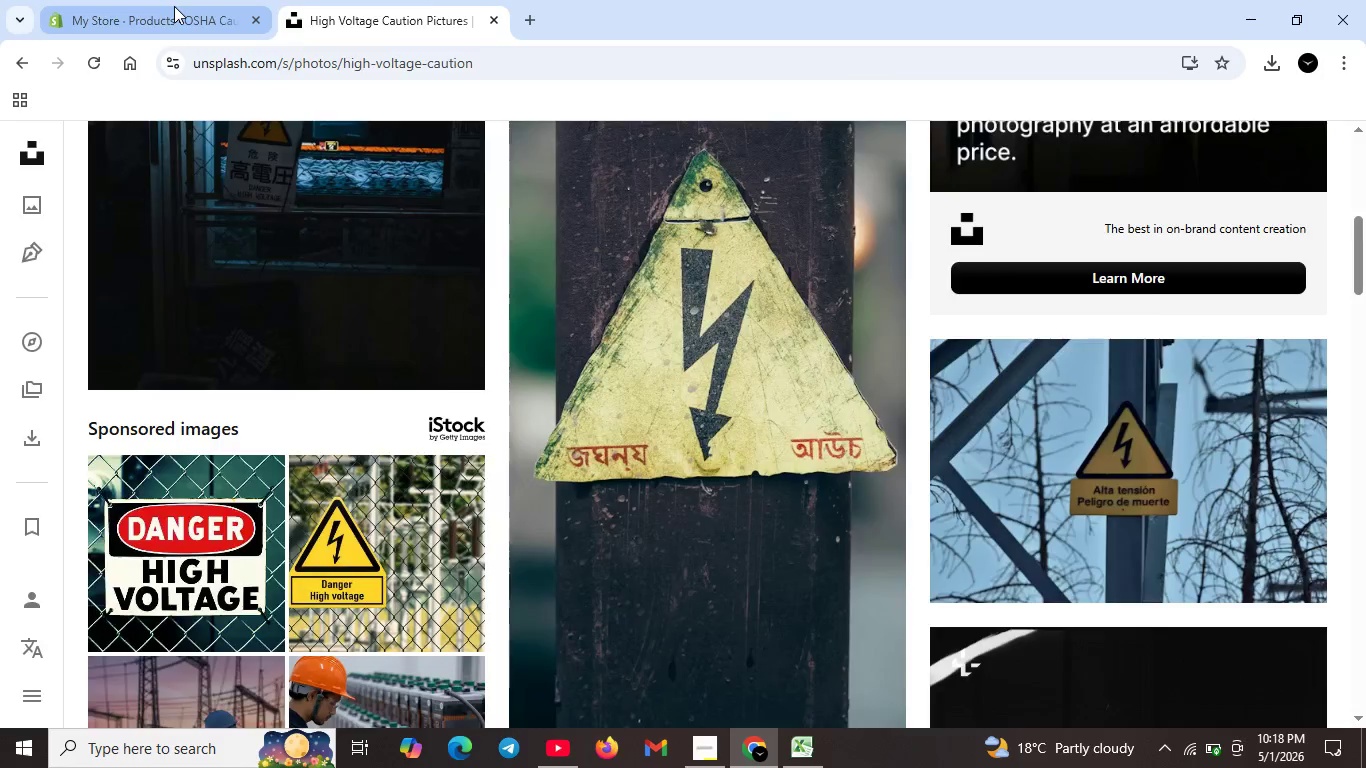 
left_click([174, 6])
 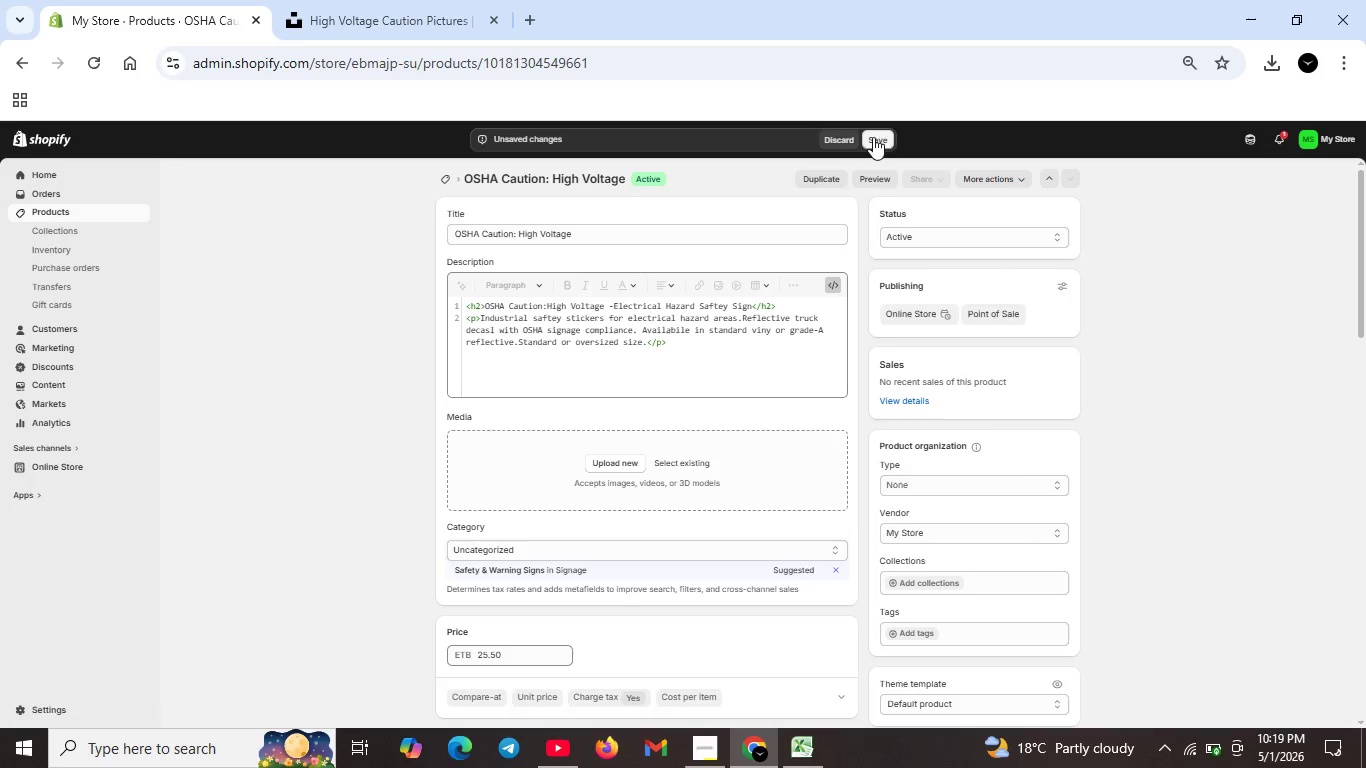 
left_click([873, 137])
 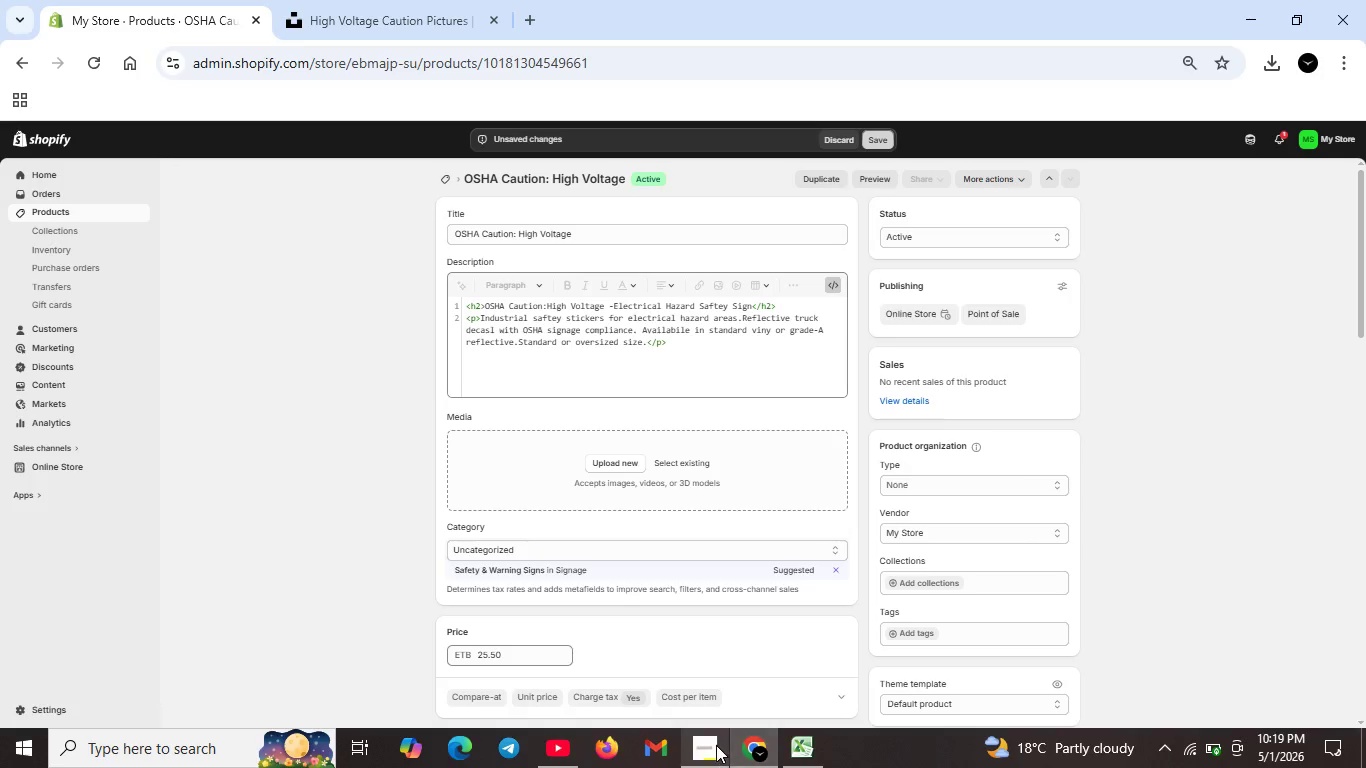 
left_click([716, 745])